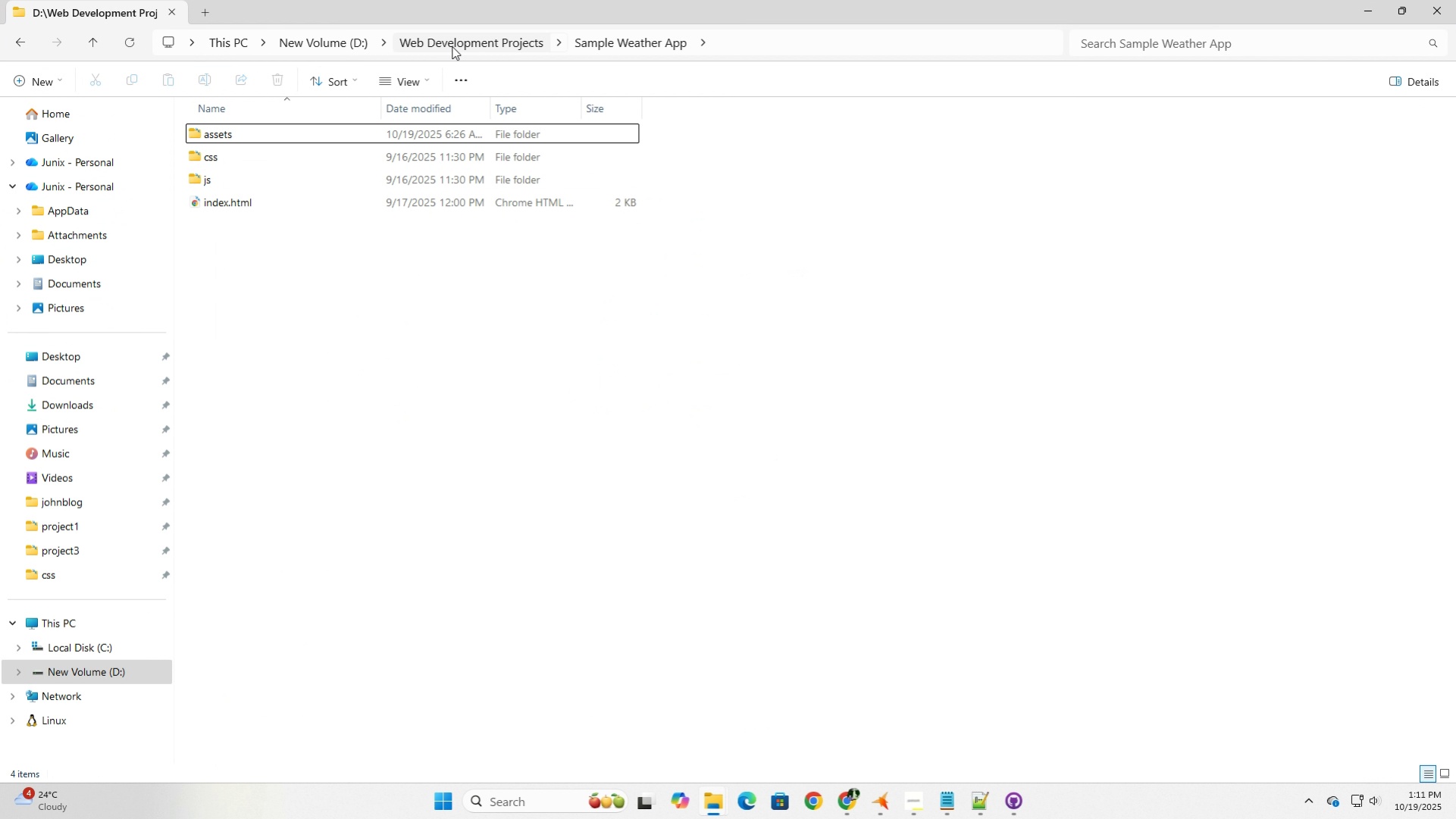 
left_click([452, 45])
 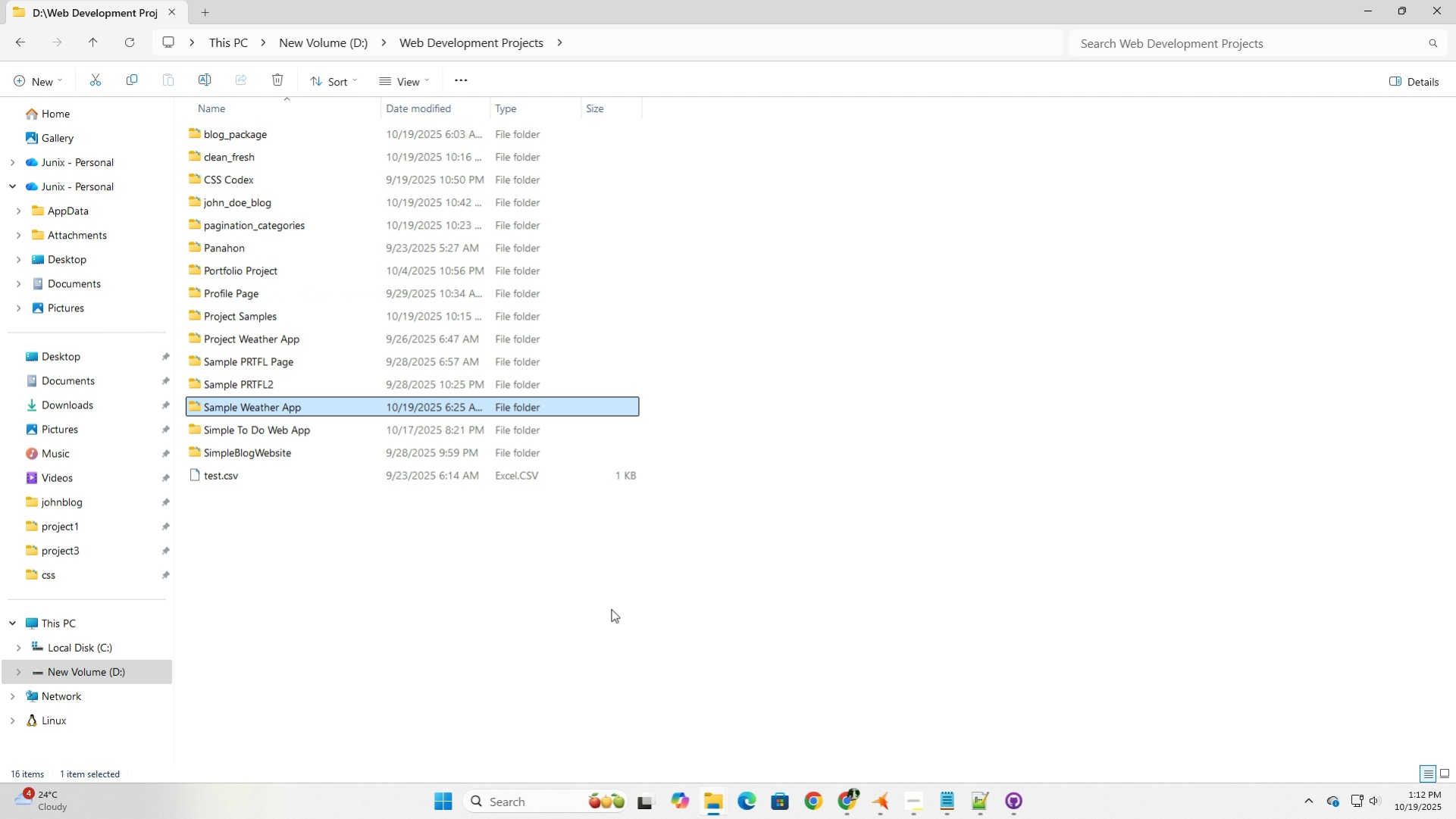 
wait(14.93)
 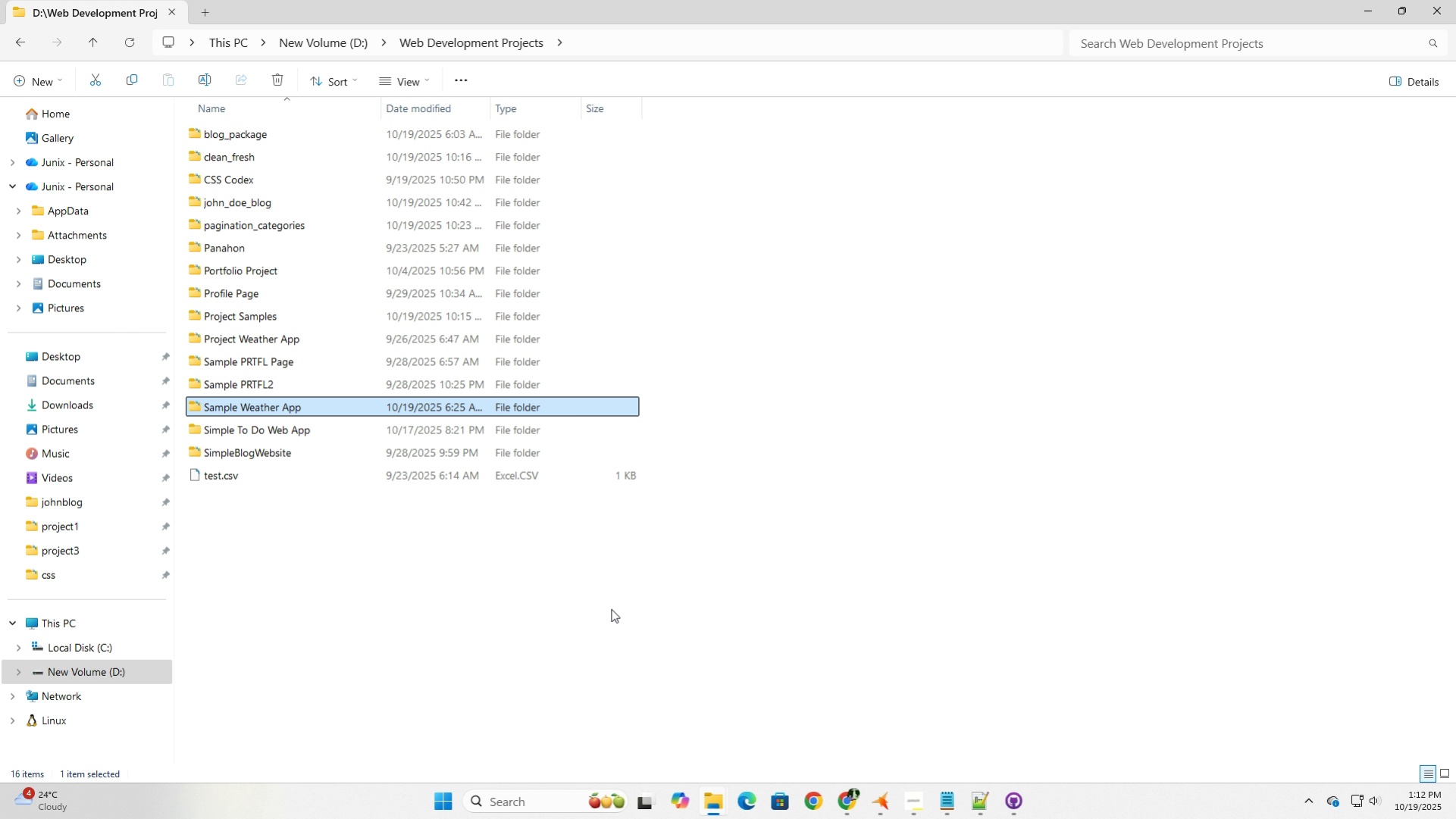 
double_click([243, 199])
 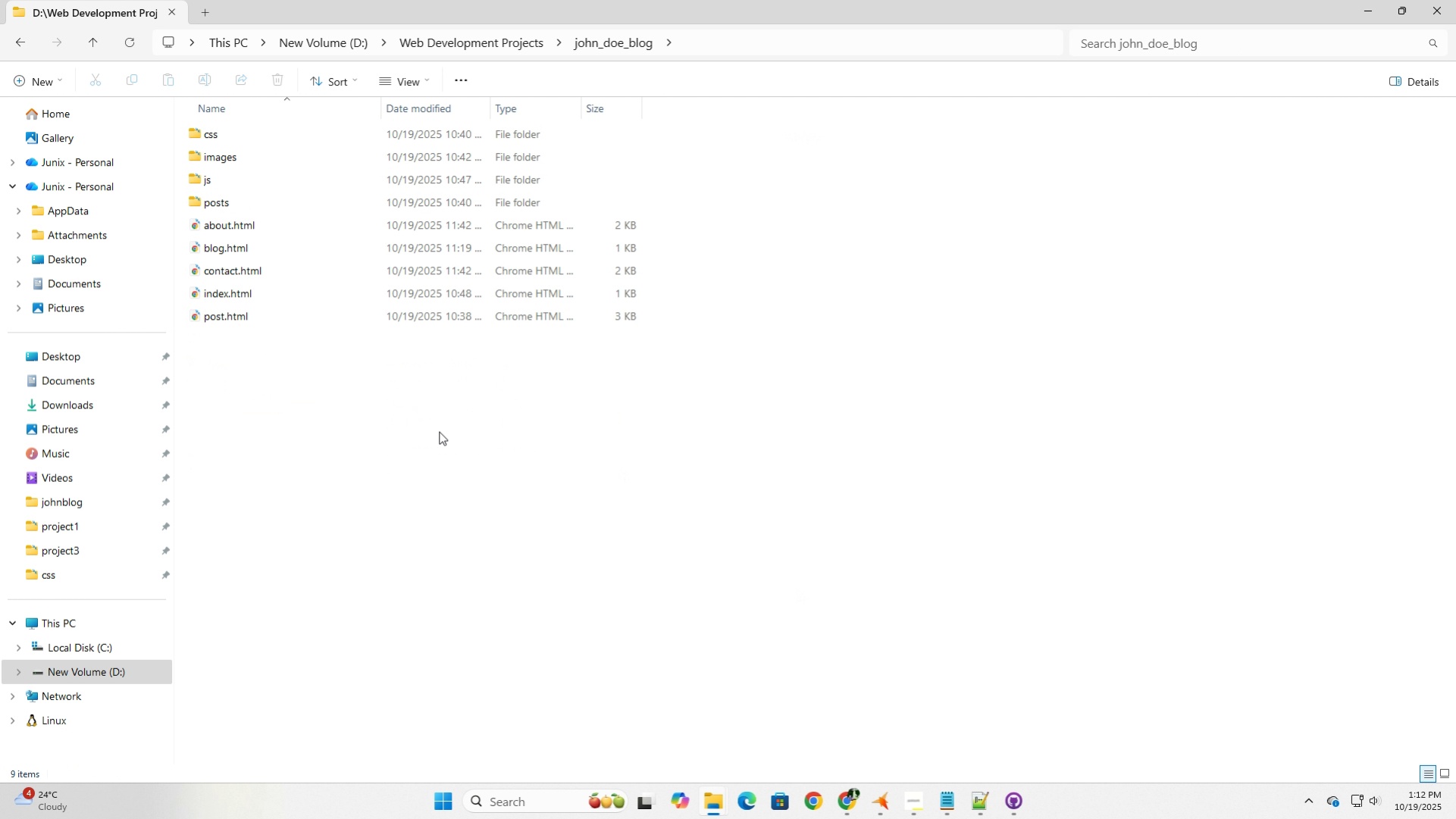 
left_click([439, 431])
 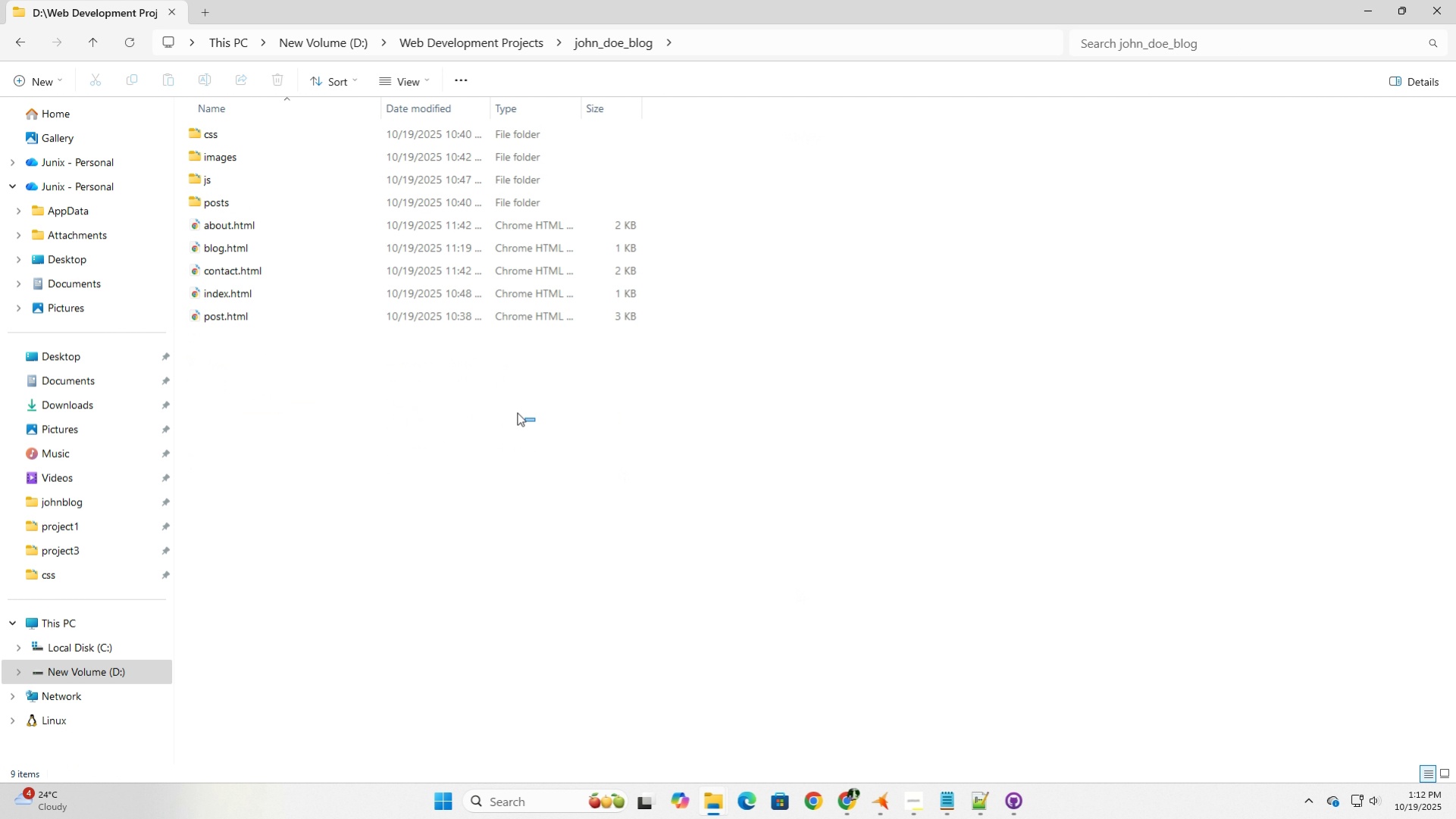 
left_click_drag(start_coordinate=[534, 420], to_coordinate=[93, 108])
 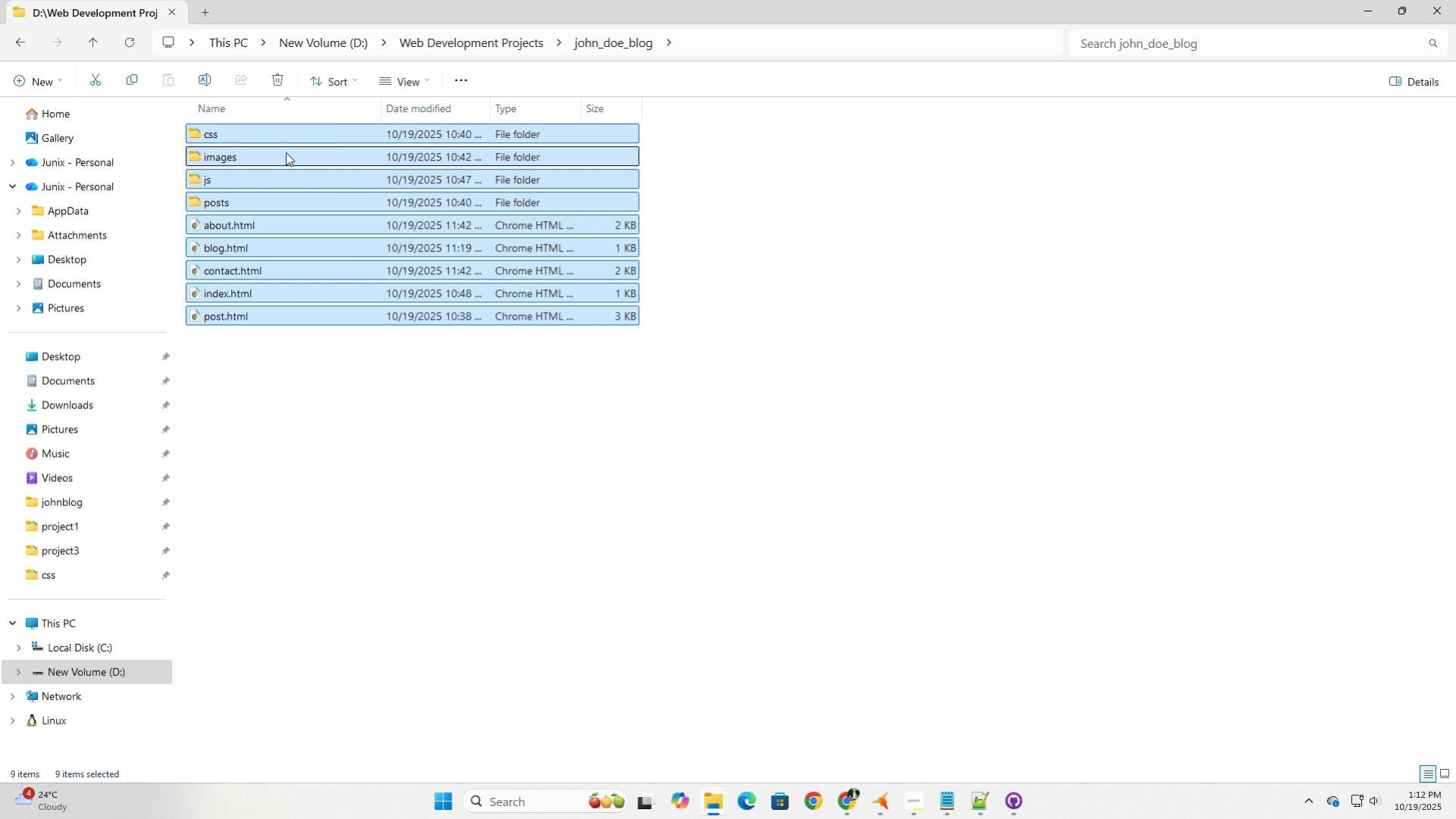 
right_click([286, 152])
 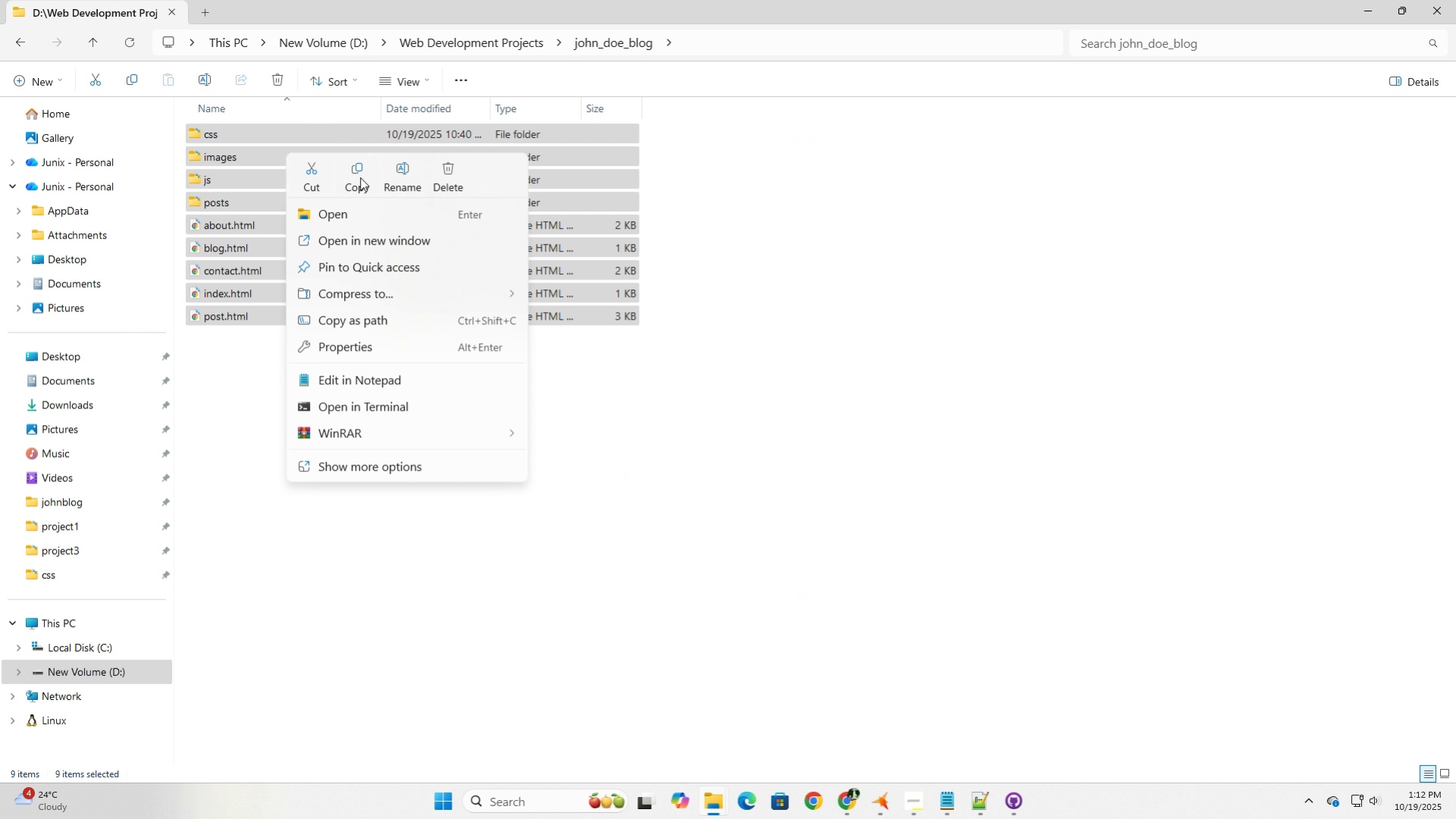 
left_click([362, 175])
 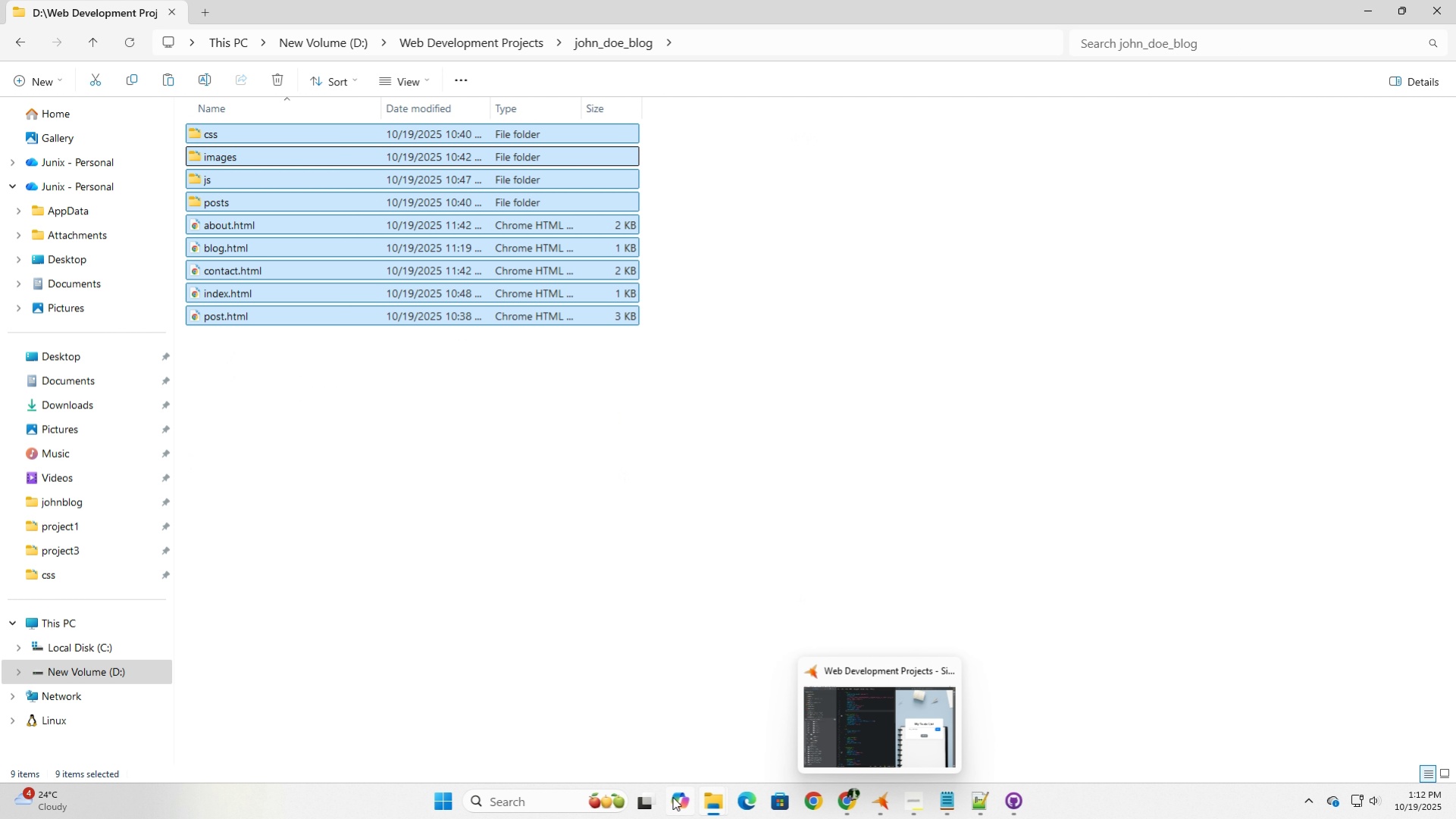 
left_click([709, 812])
 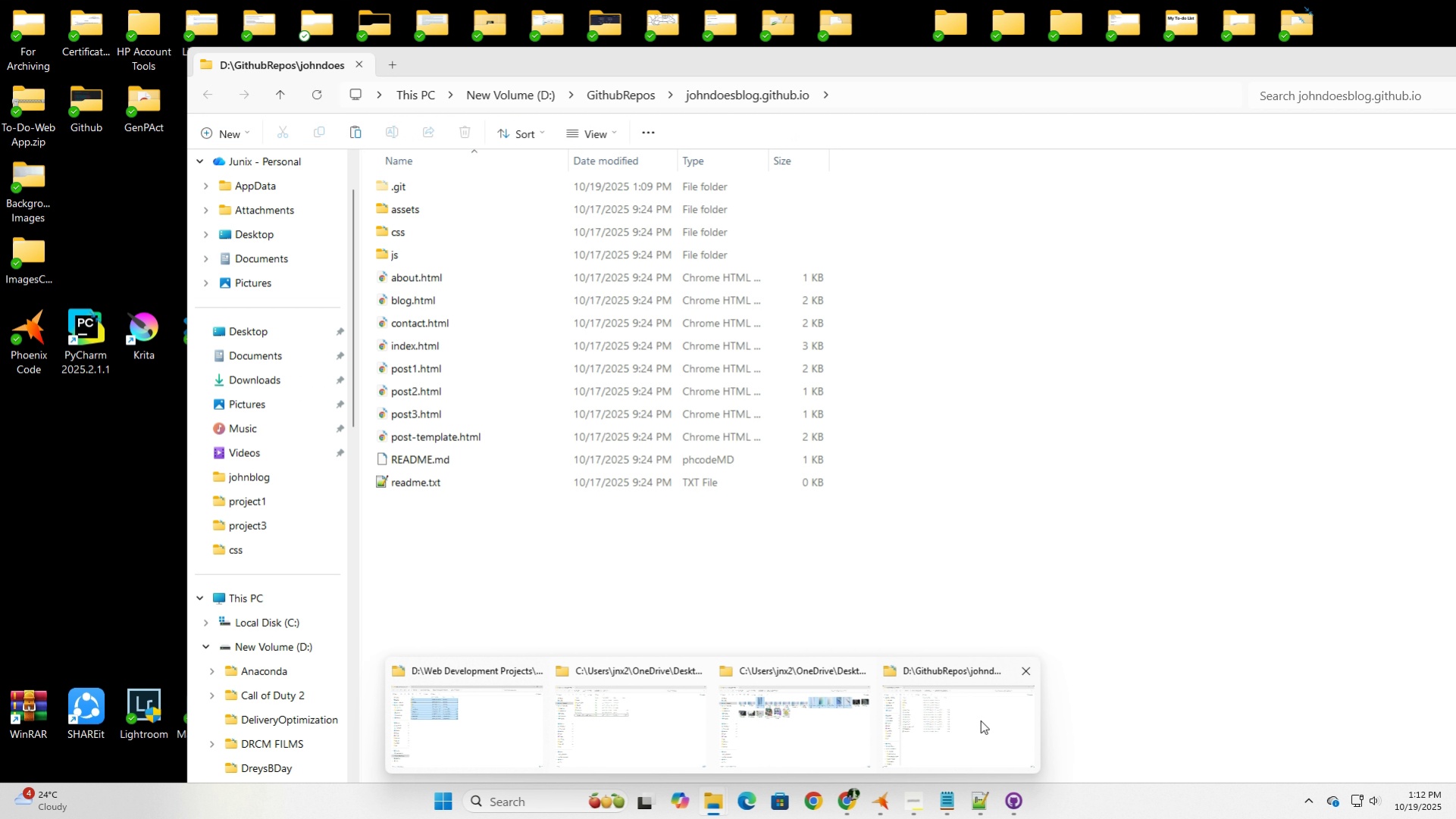 
left_click([980, 720])
 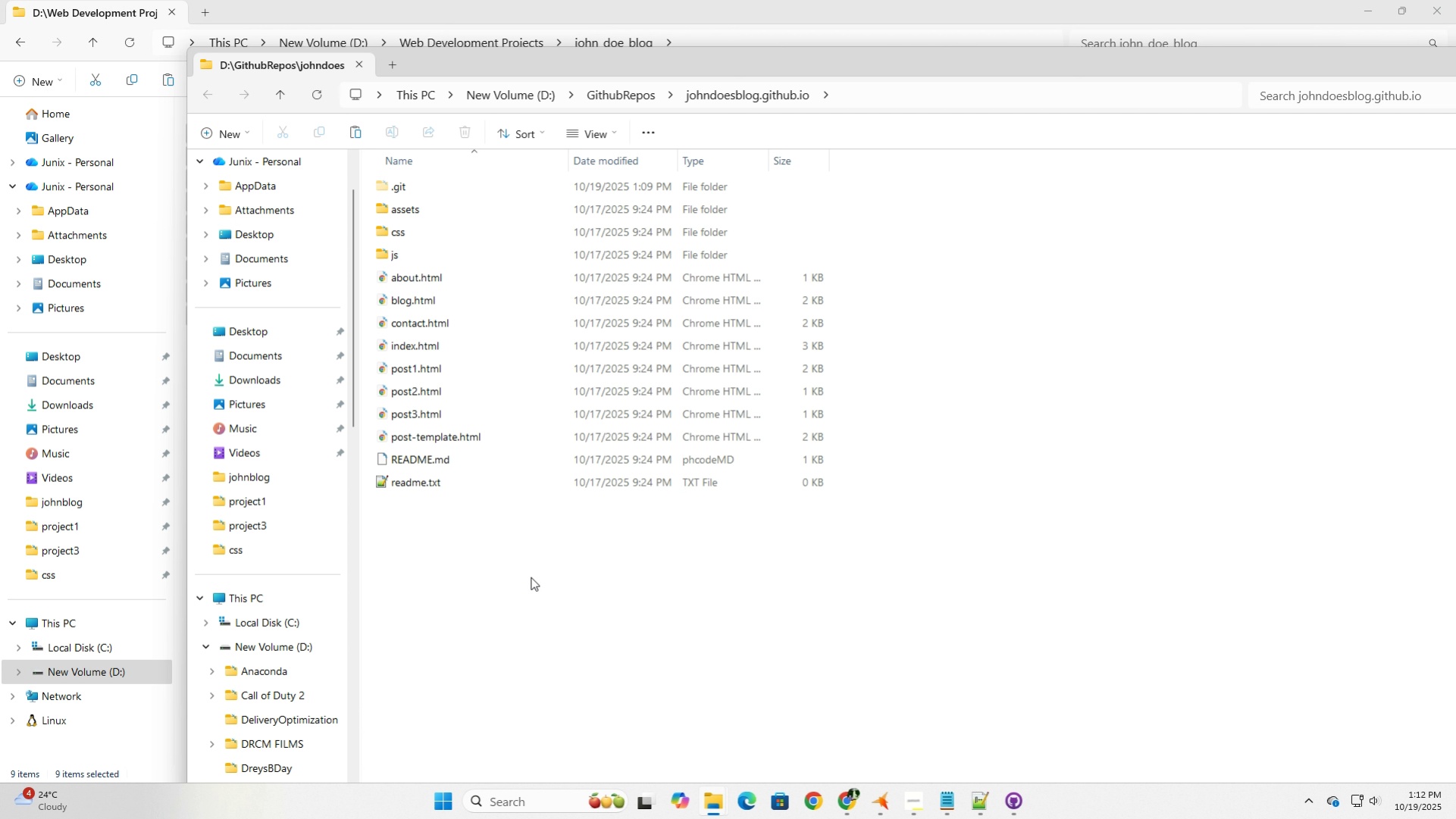 
left_click([531, 577])
 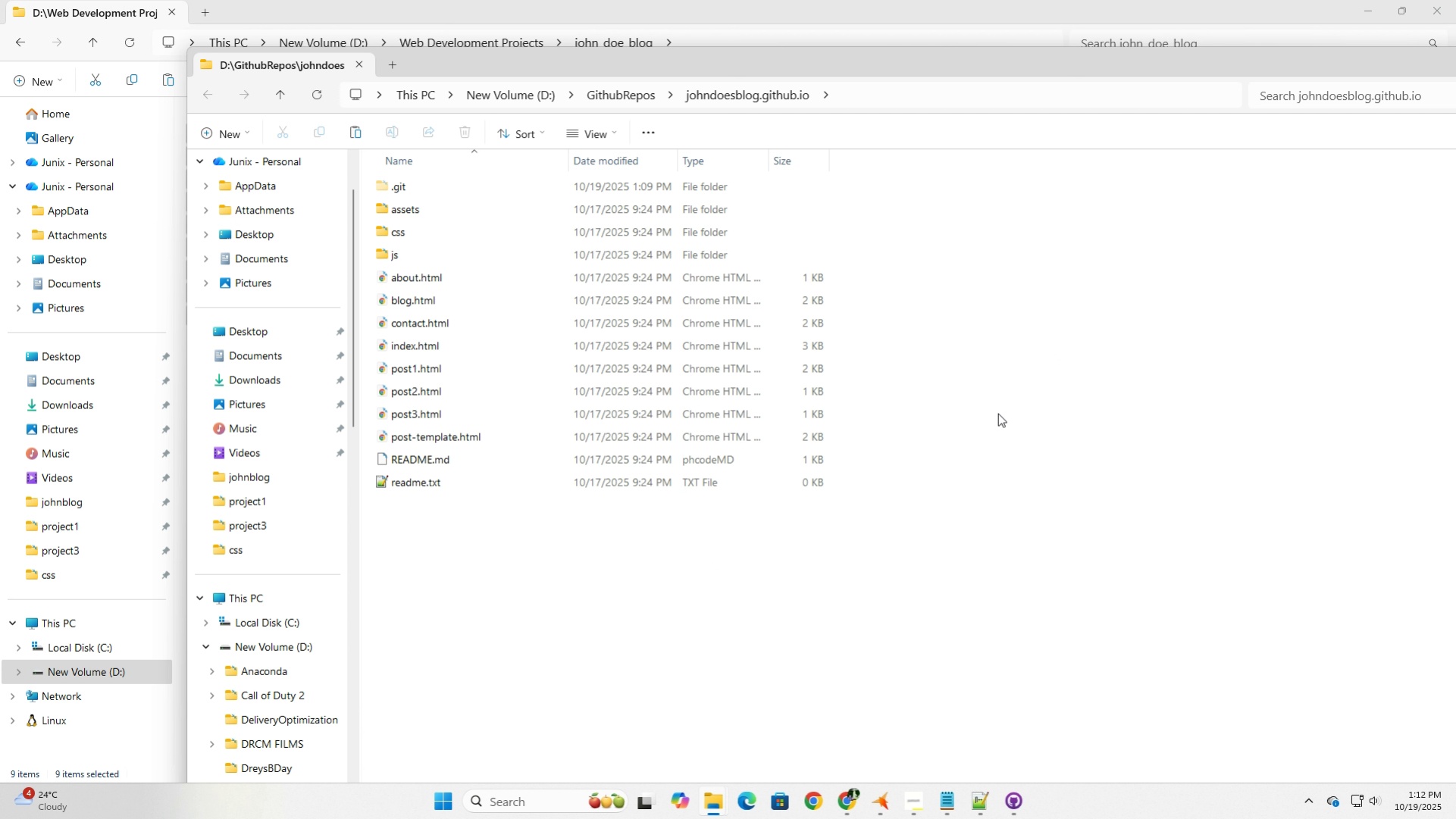 
left_click_drag(start_coordinate=[847, 584], to_coordinate=[312, 174])
 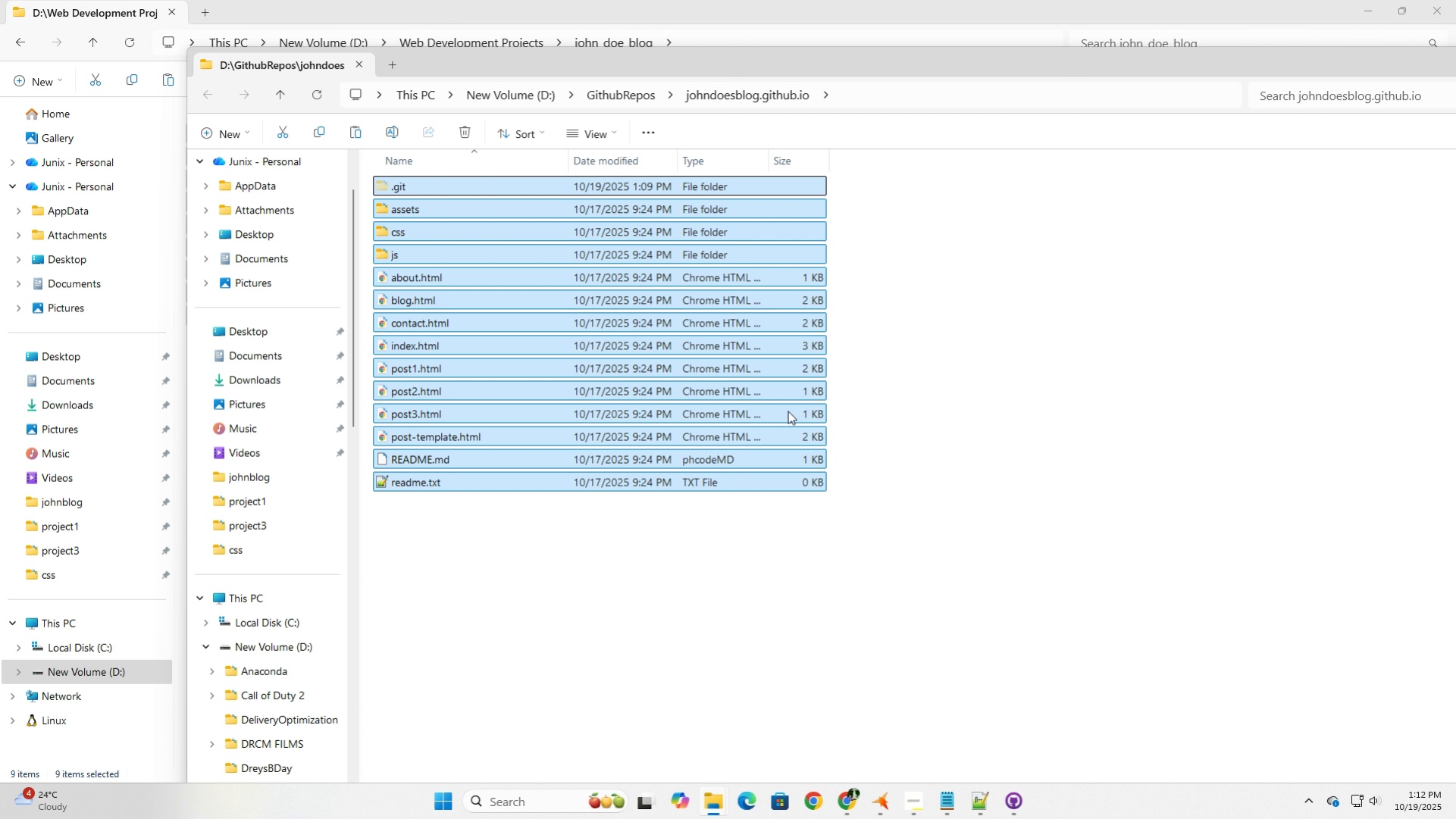 
key(Shift+Delete)
 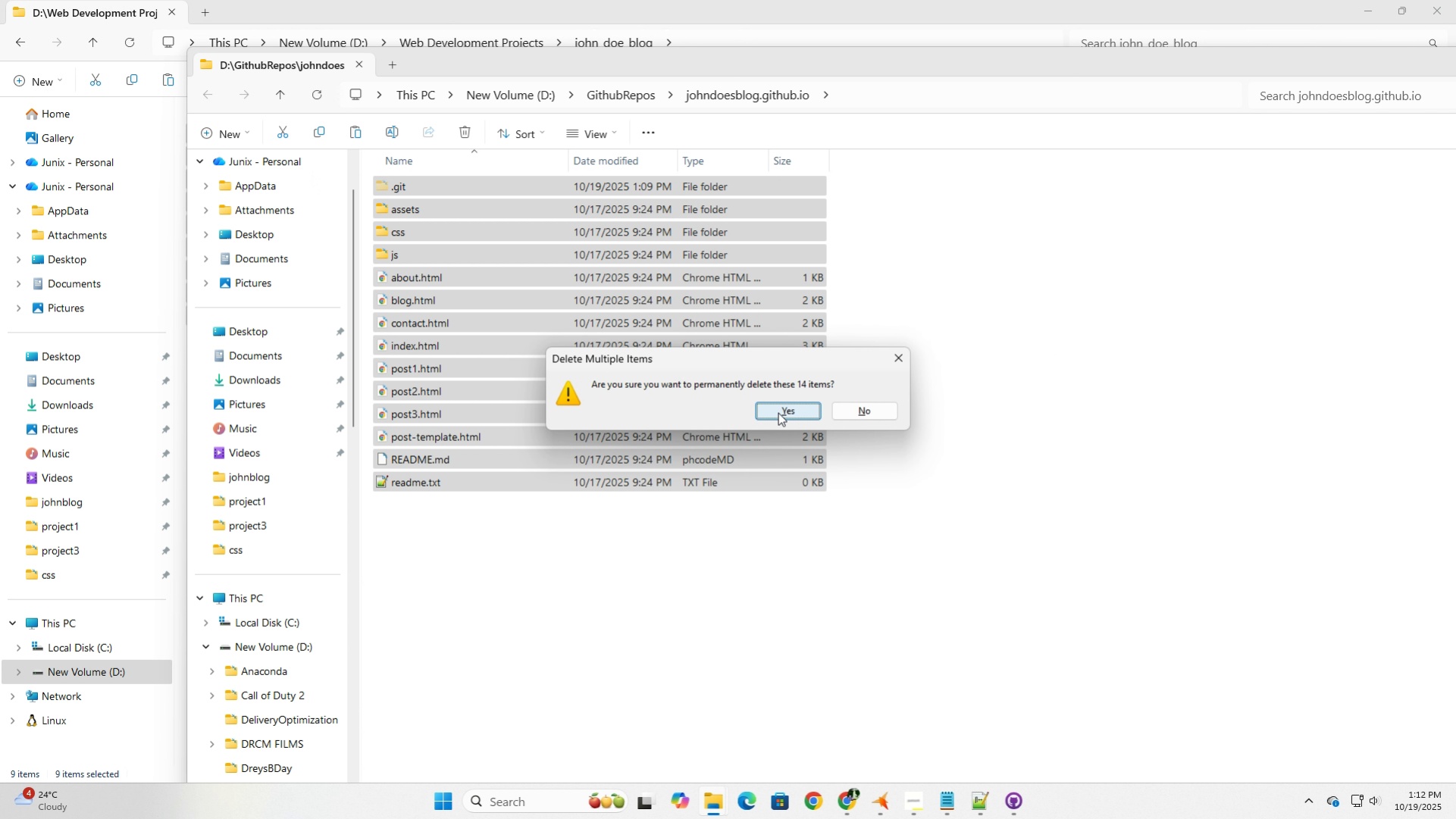 
left_click([778, 412])
 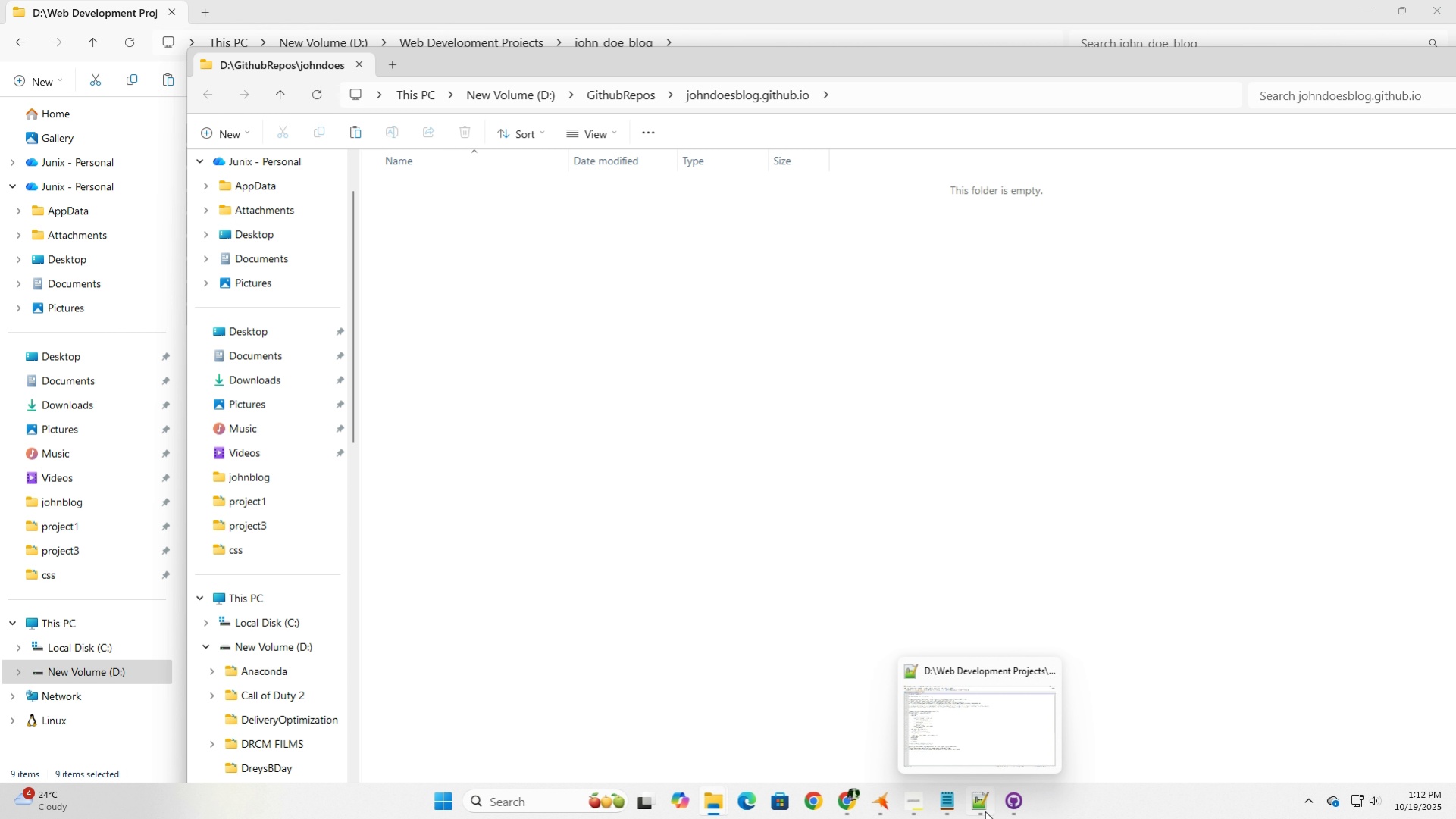 
wait(5.95)
 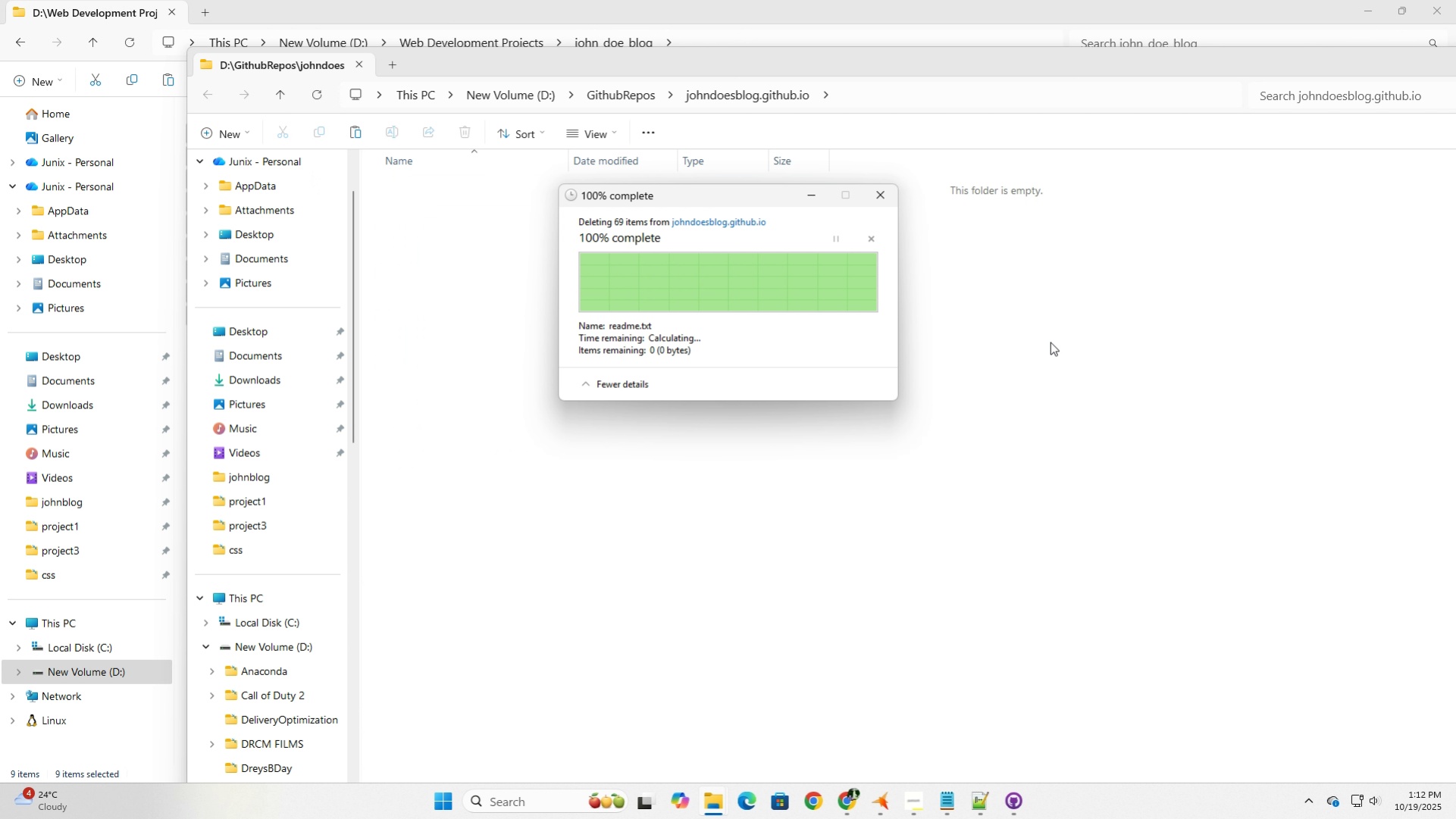 
left_click([1013, 808])
 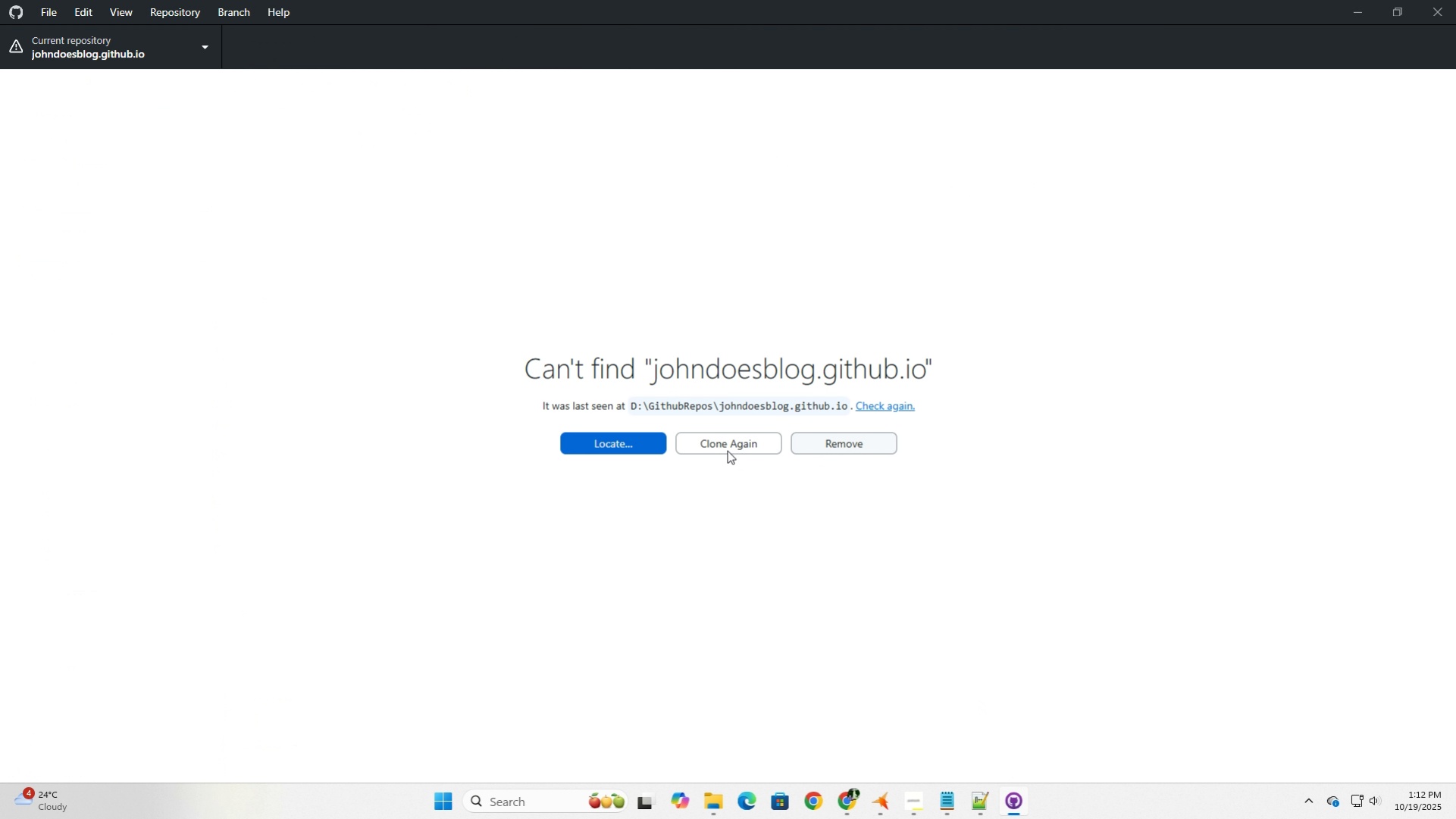 
wait(11.45)
 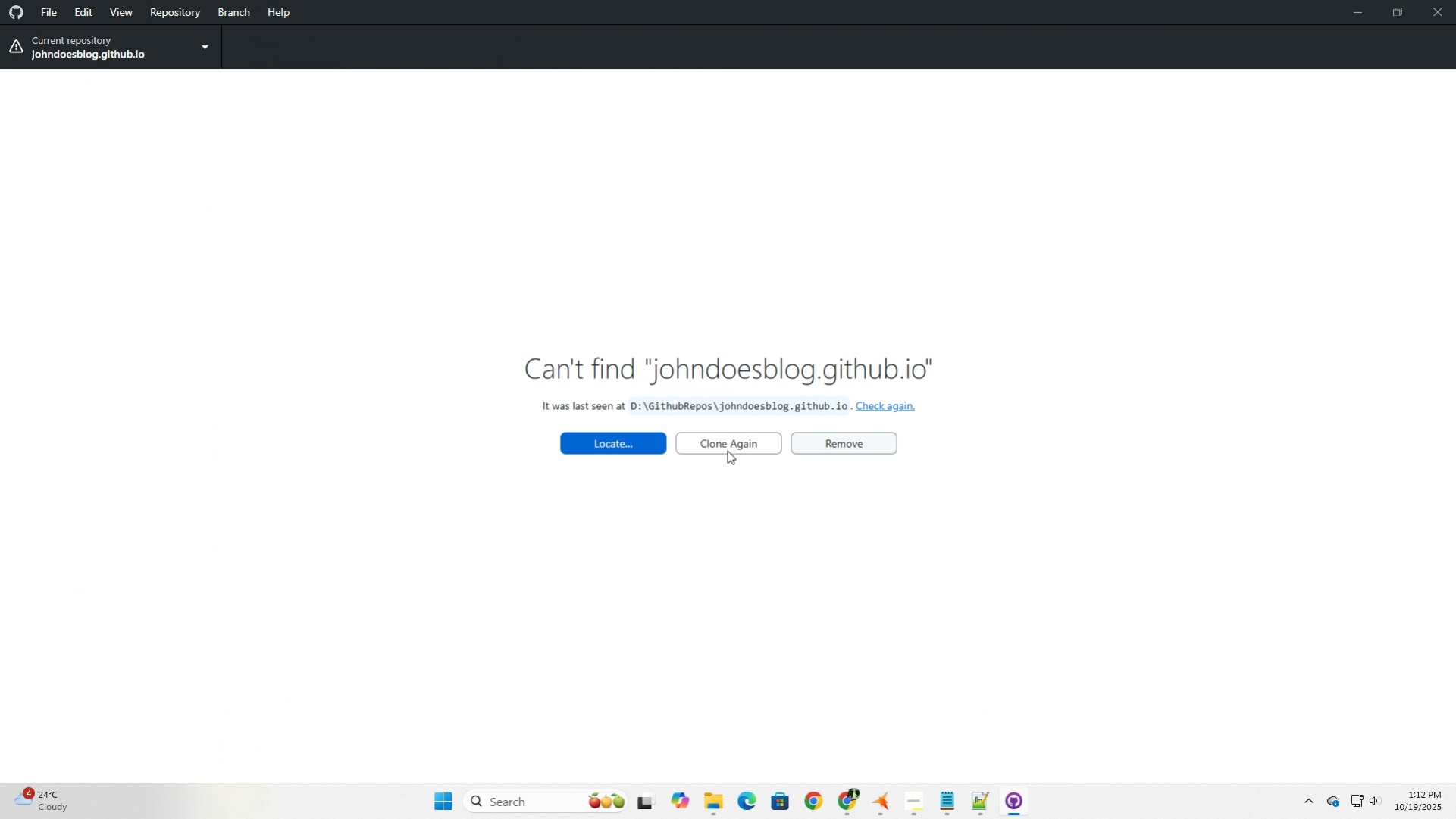 
left_click([719, 799])
 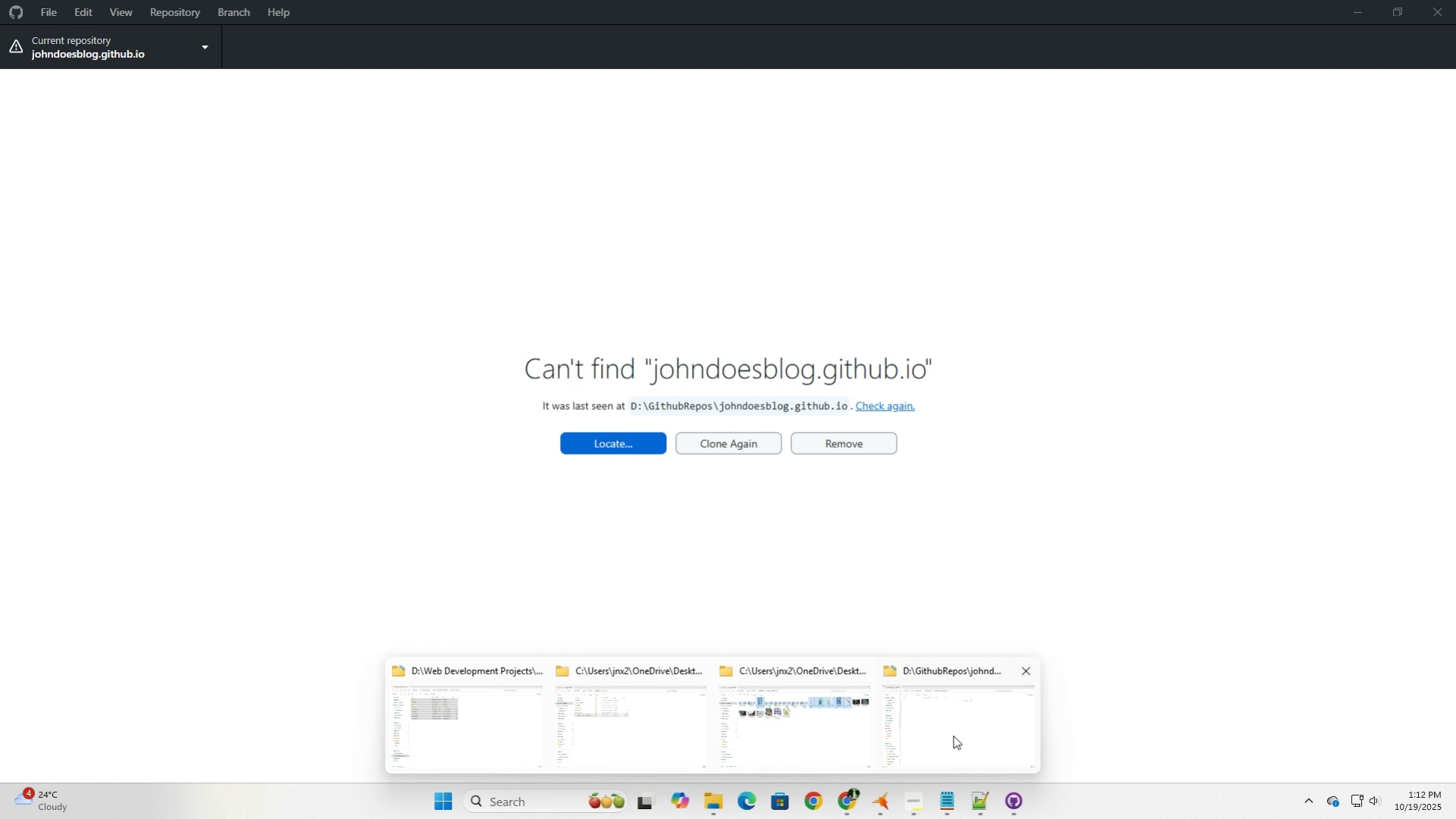 
left_click([956, 732])
 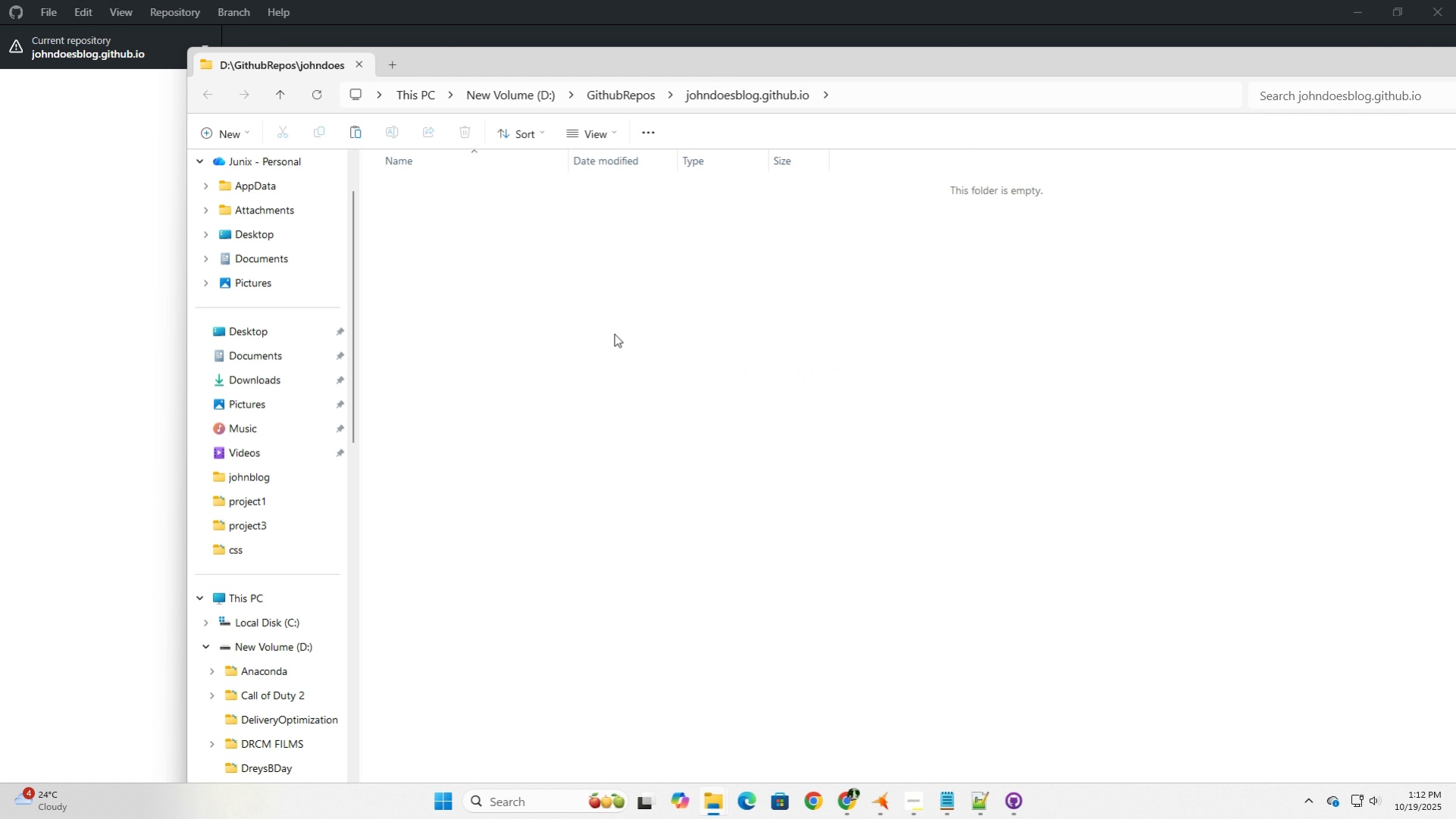 
right_click([614, 333])
 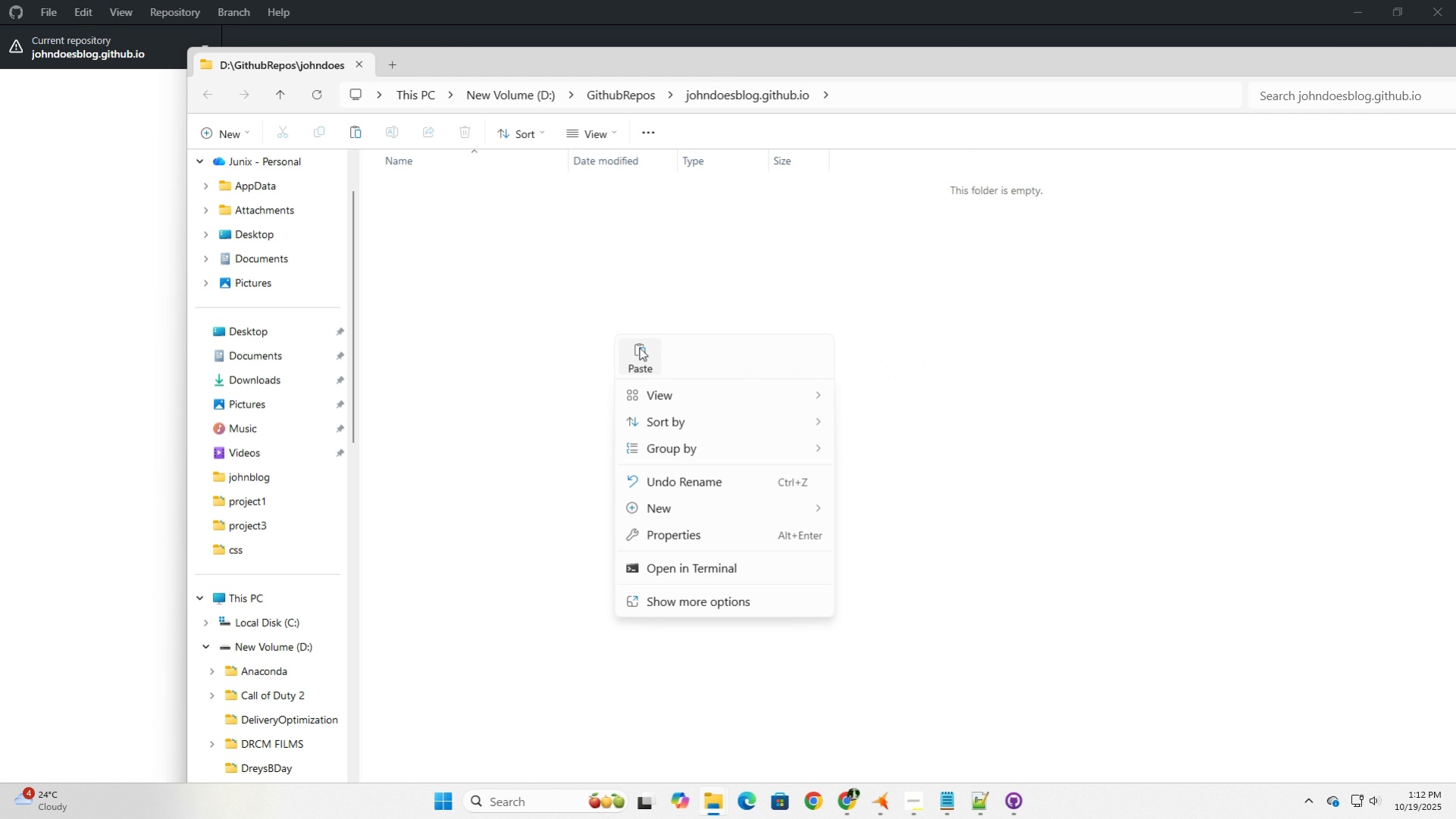 
left_click([639, 347])
 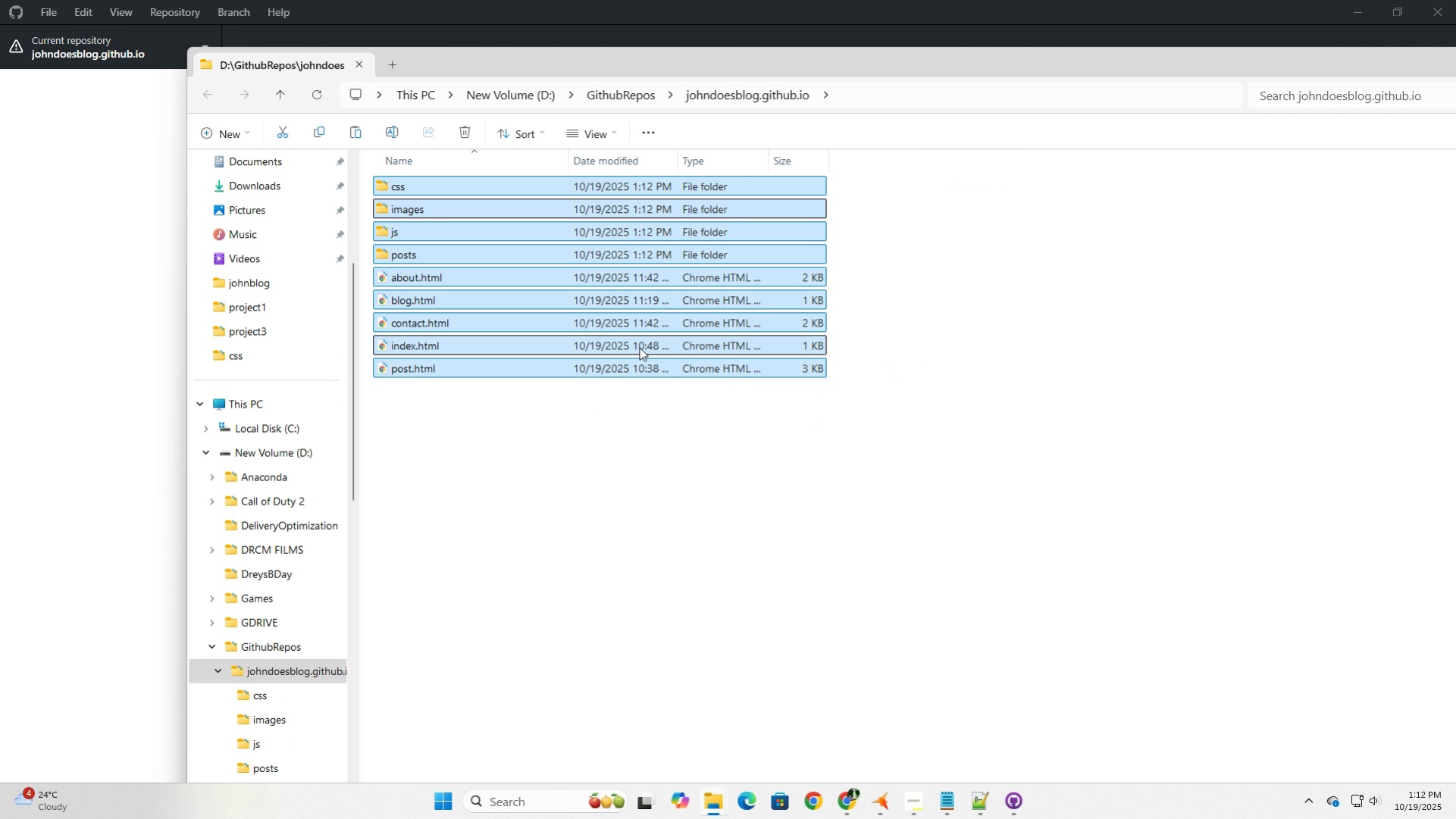 
left_click([652, 466])
 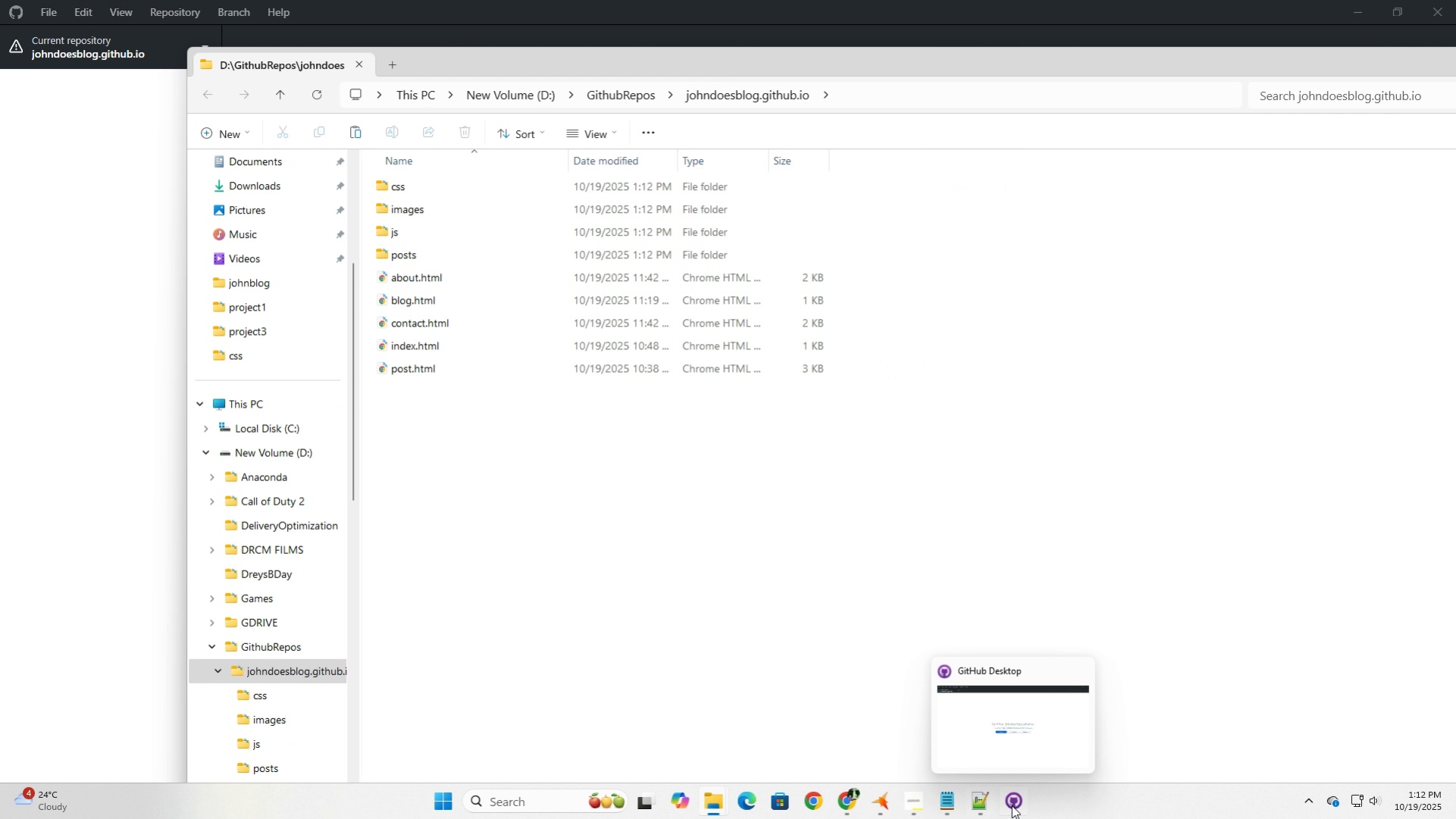 
left_click([1020, 805])
 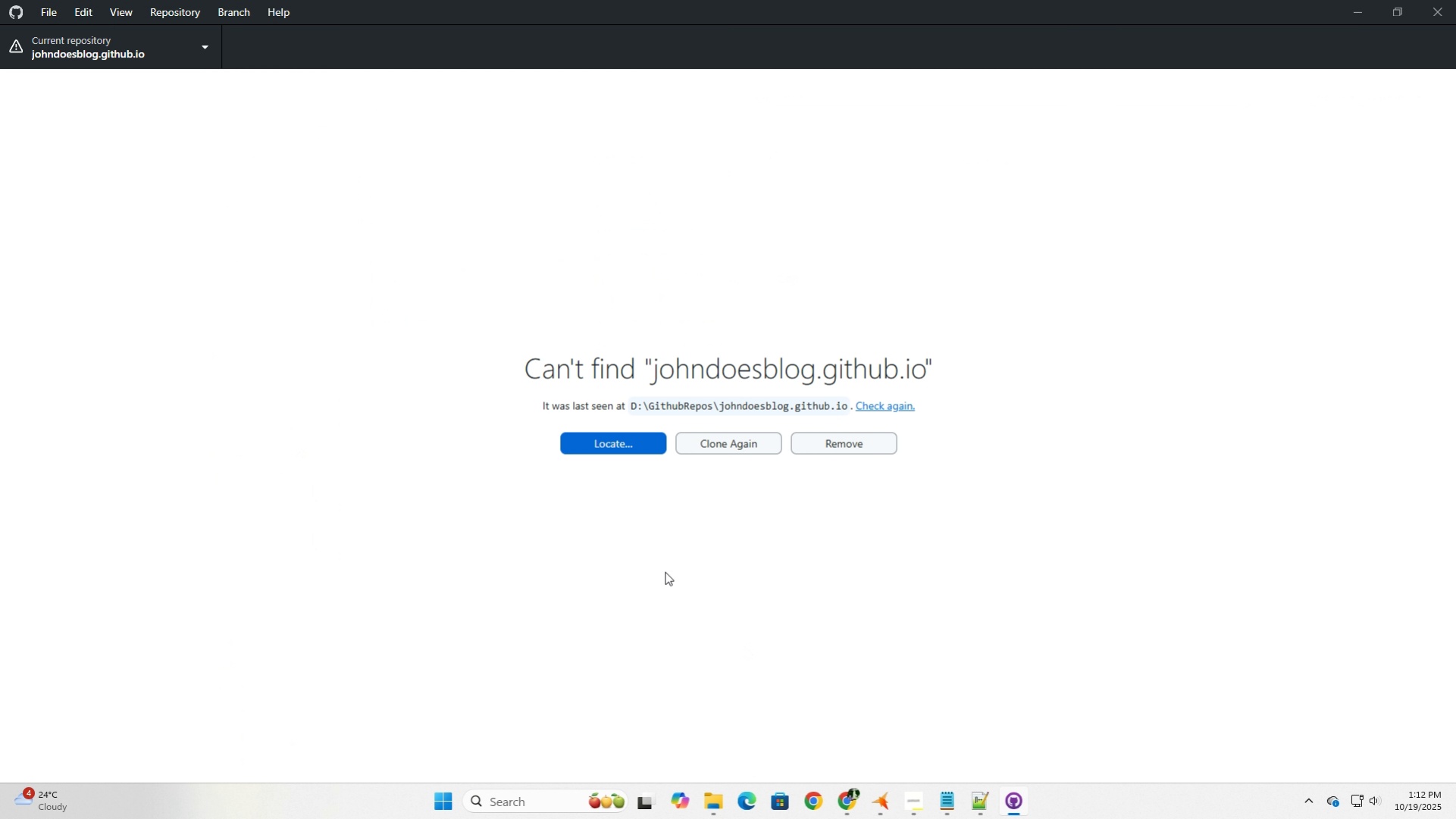 
left_click([672, 582])
 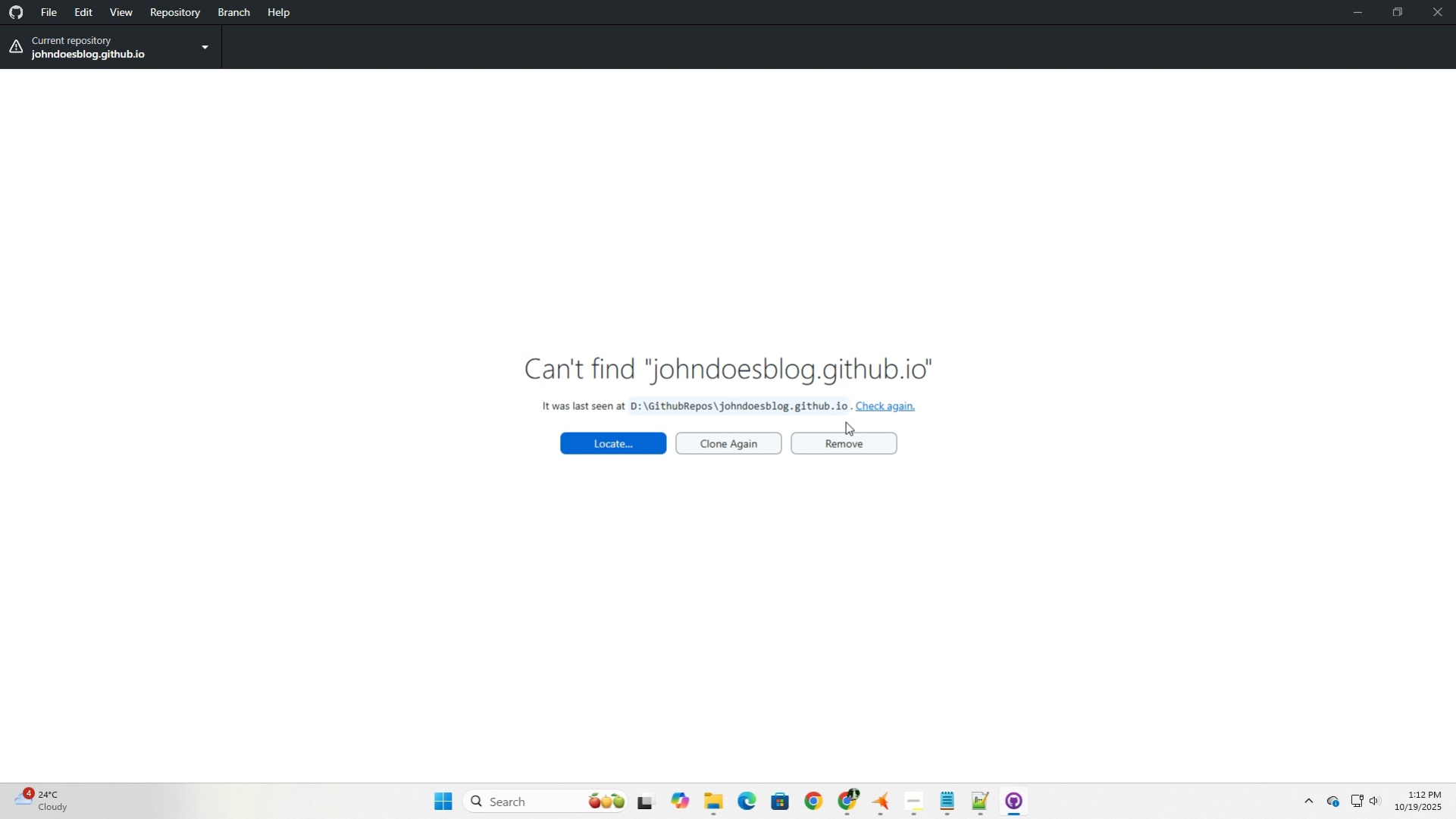 
left_click([882, 405])
 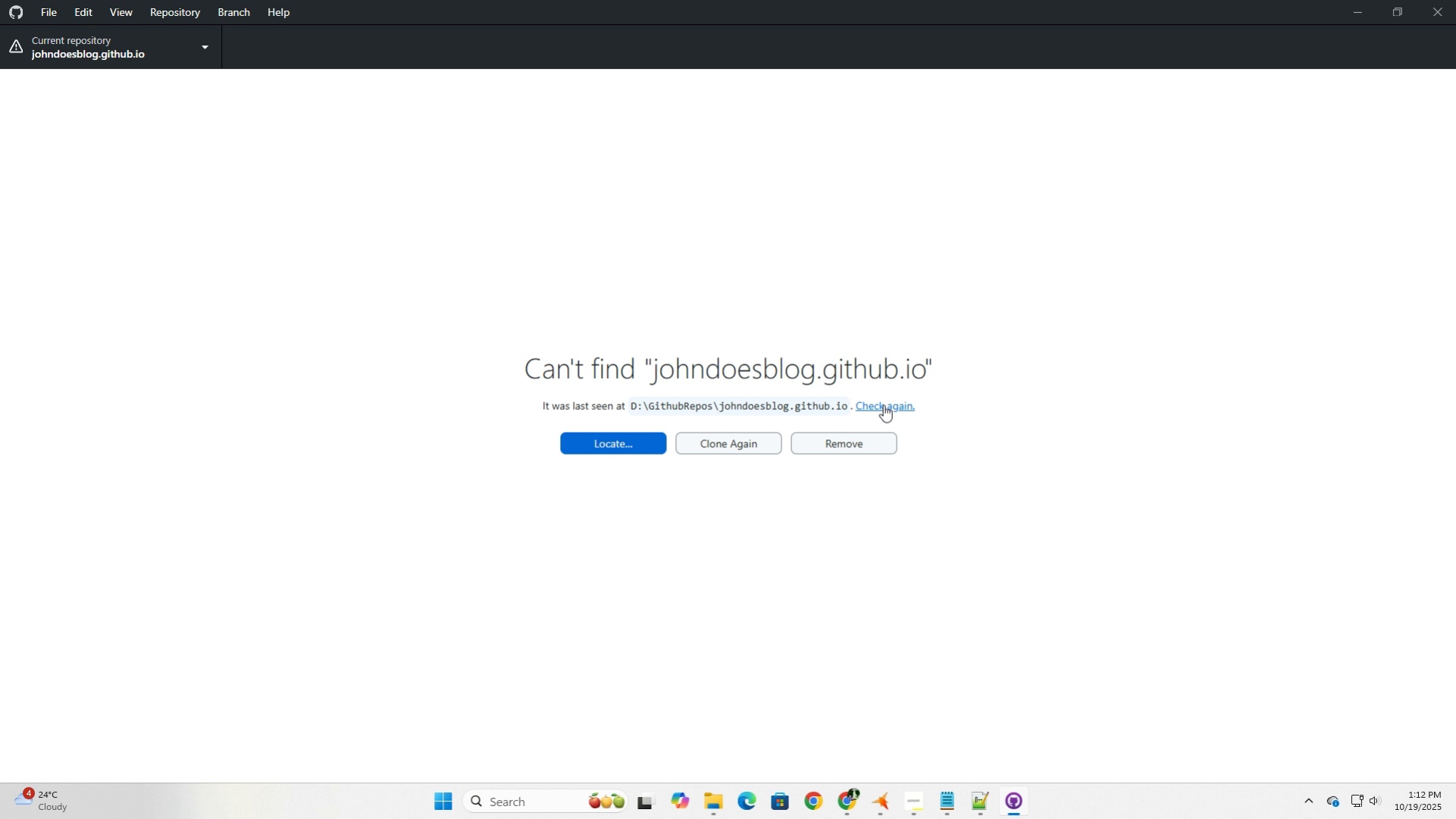 
left_click([883, 405])
 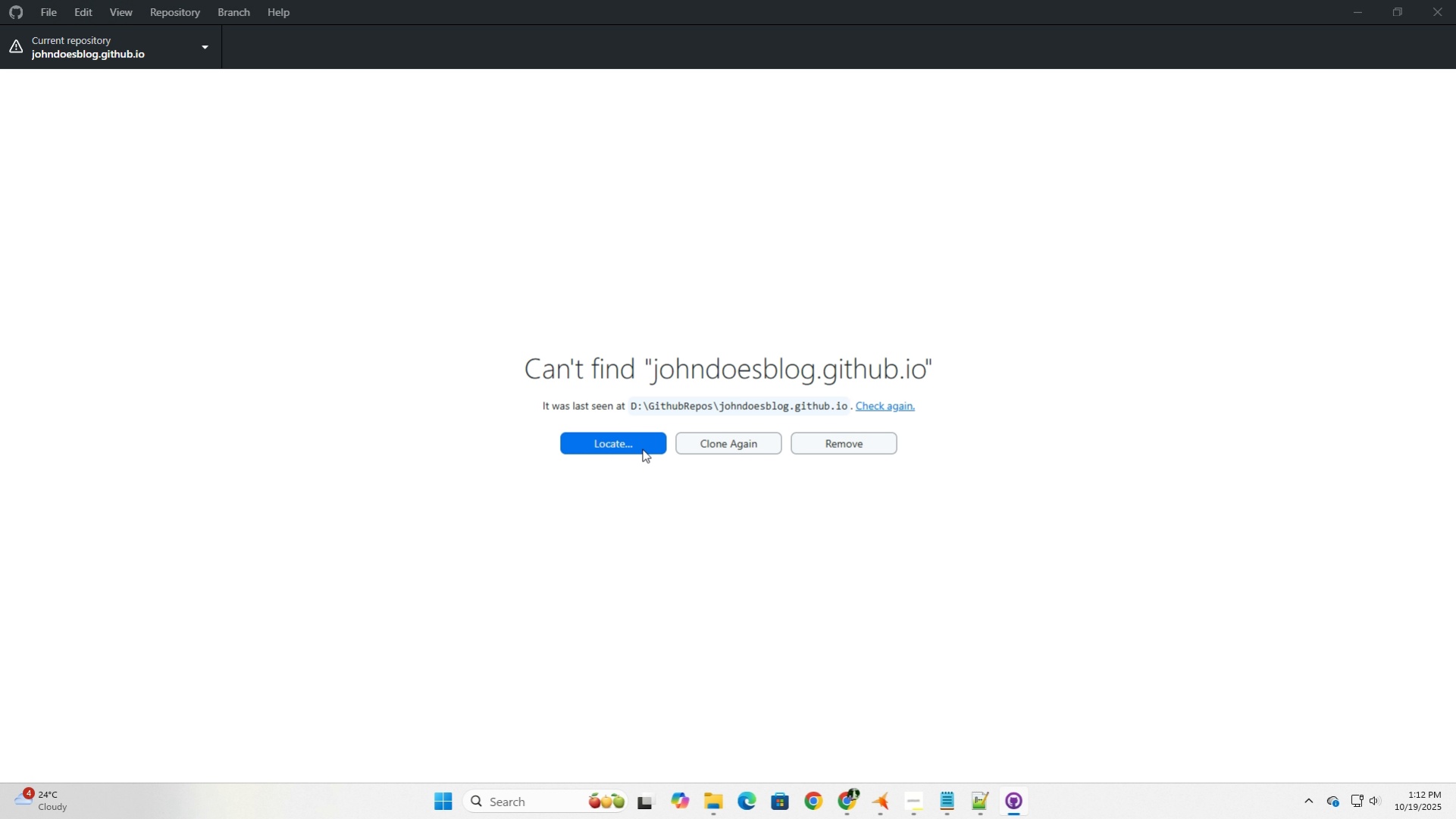 
left_click([642, 449])
 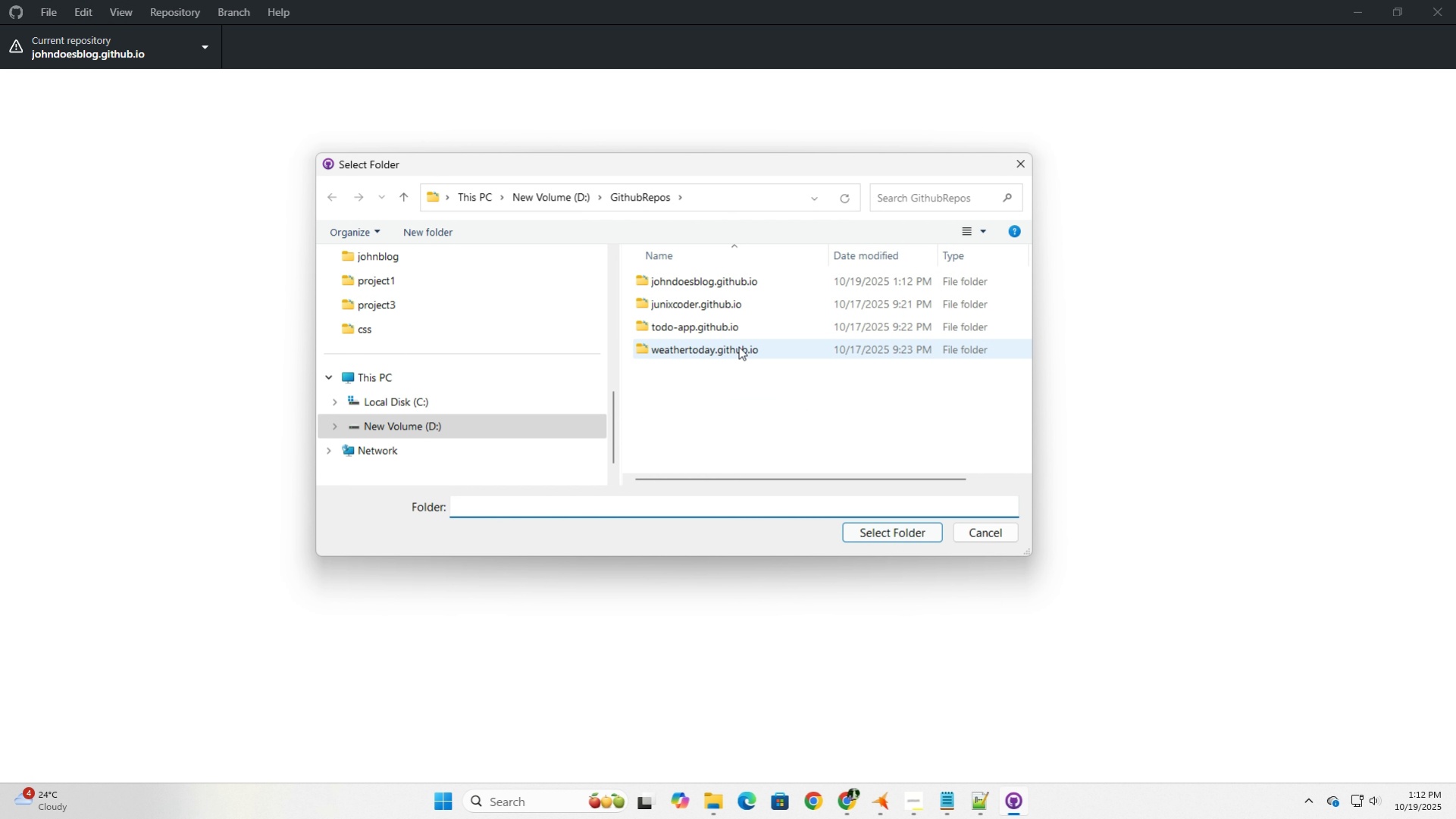 
left_click([723, 276])
 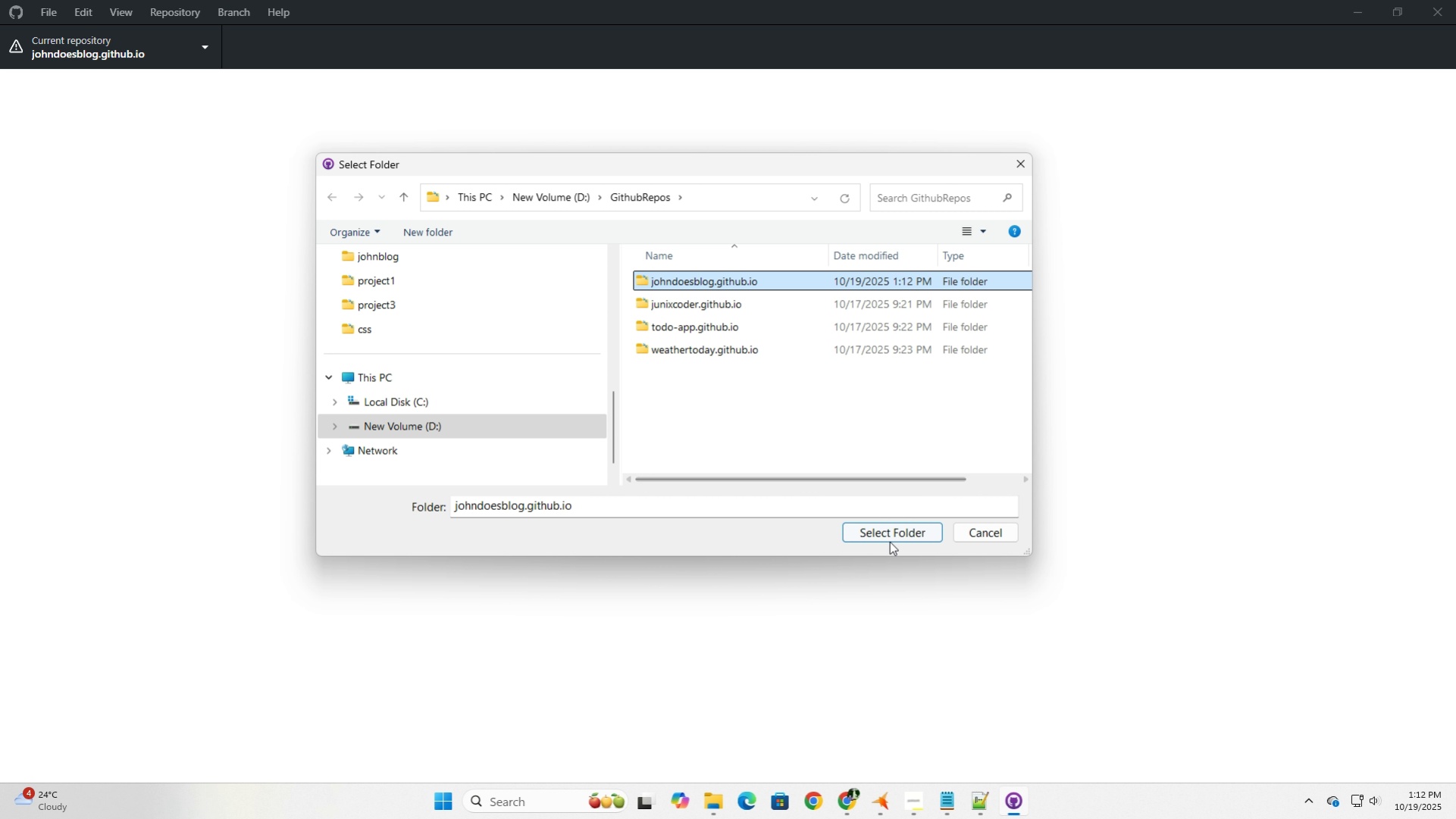 
left_click([890, 529])
 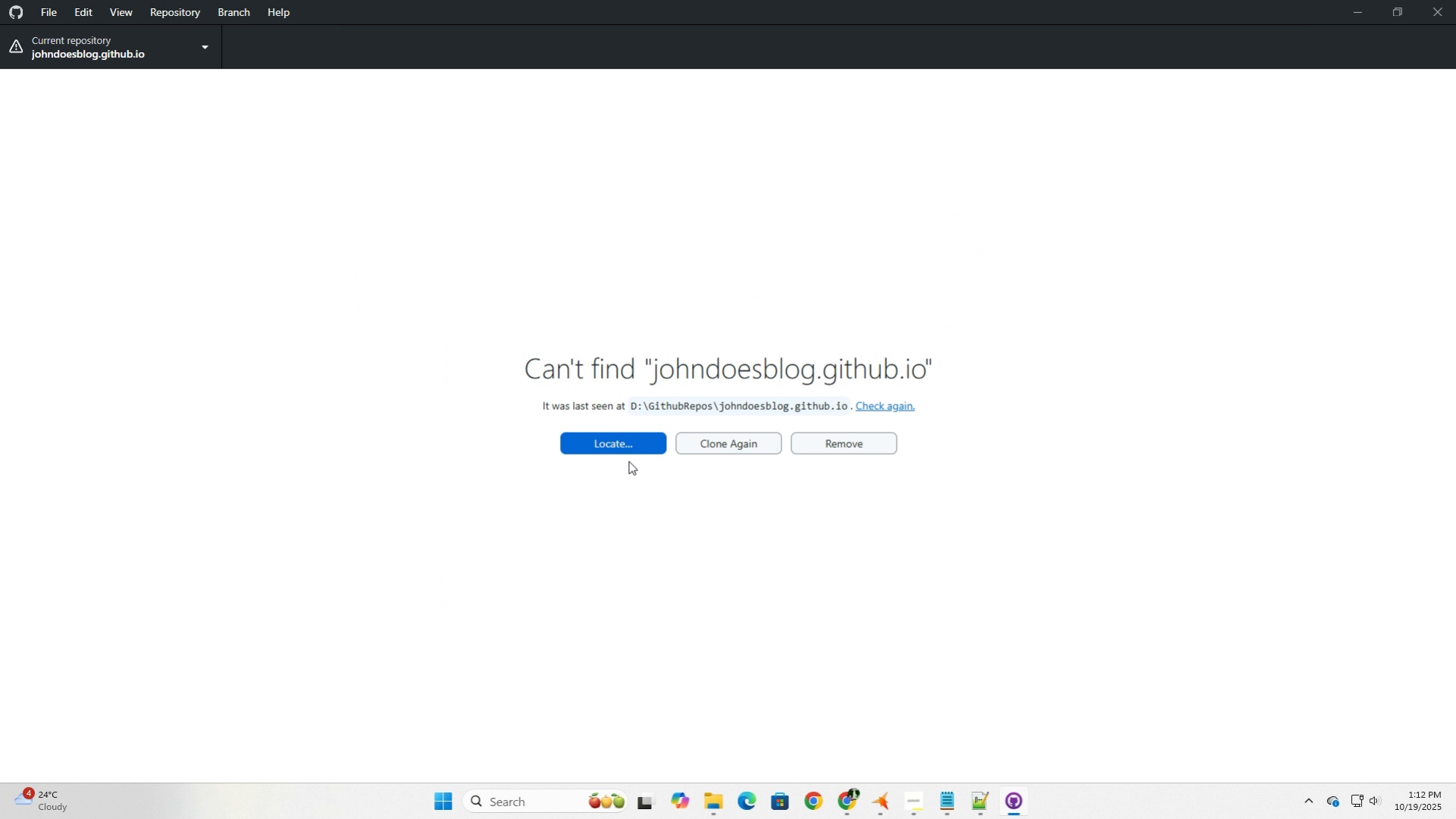 
left_click([638, 446])
 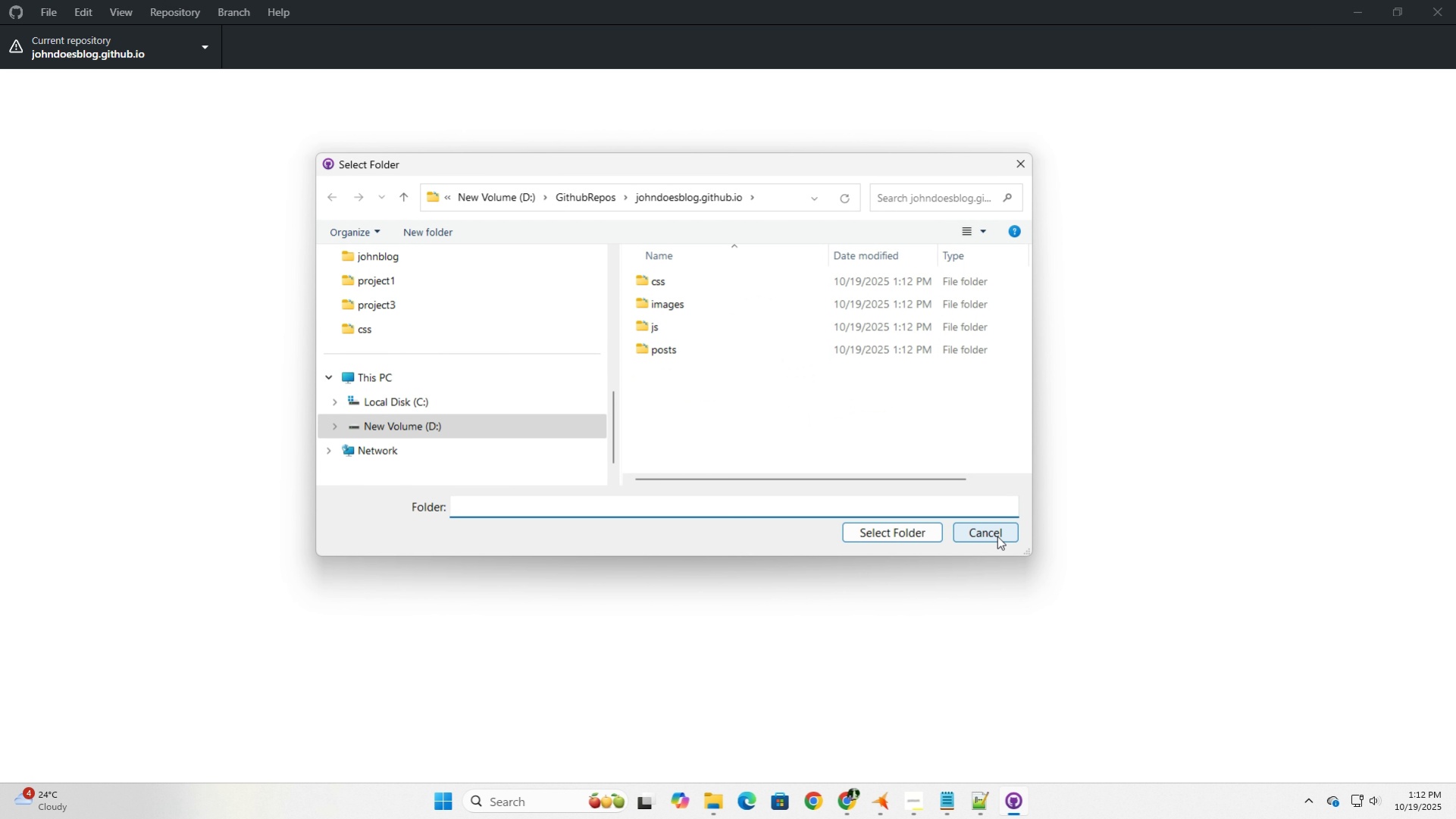 
left_click([997, 536])
 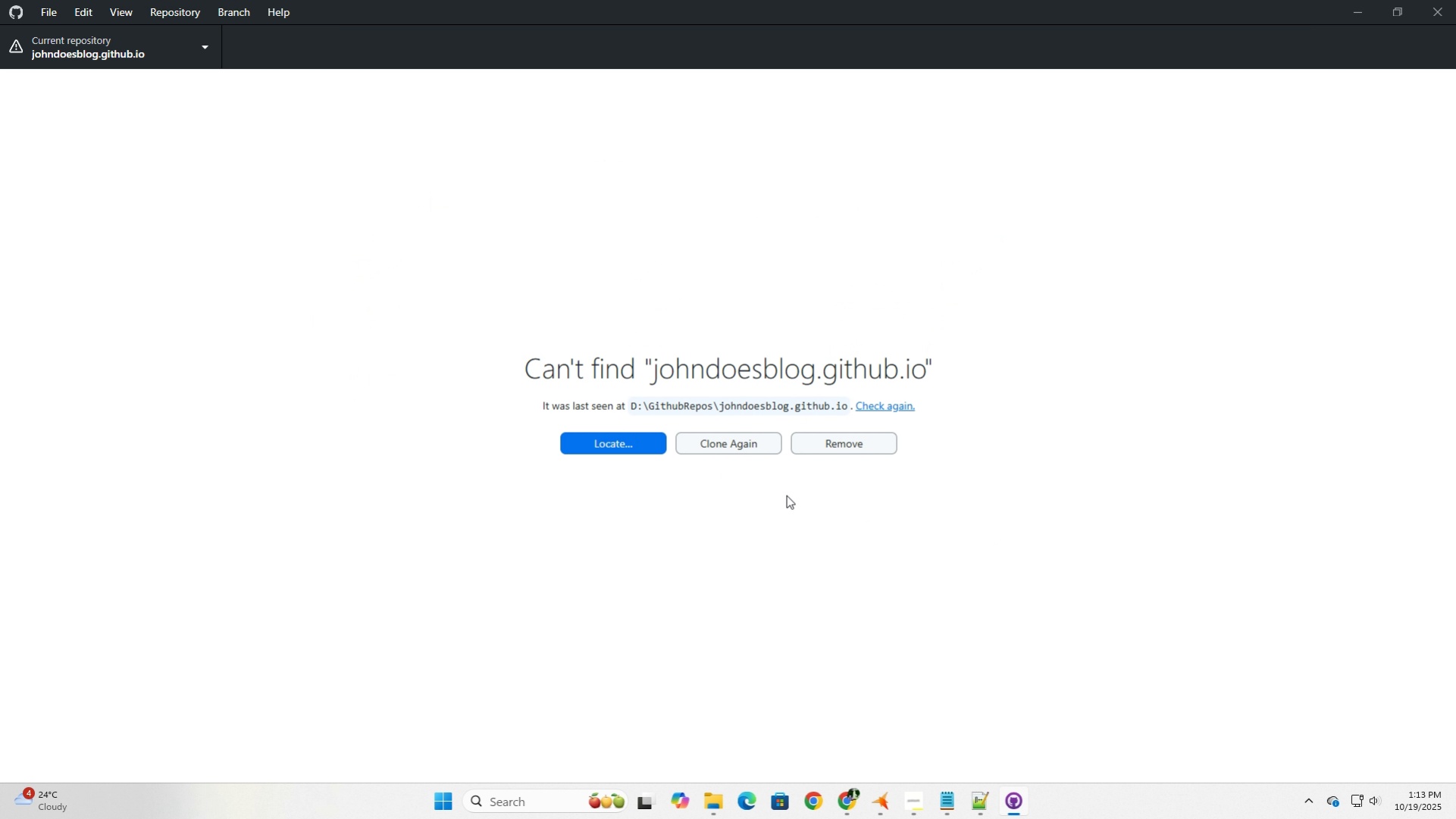 
left_click([786, 495])
 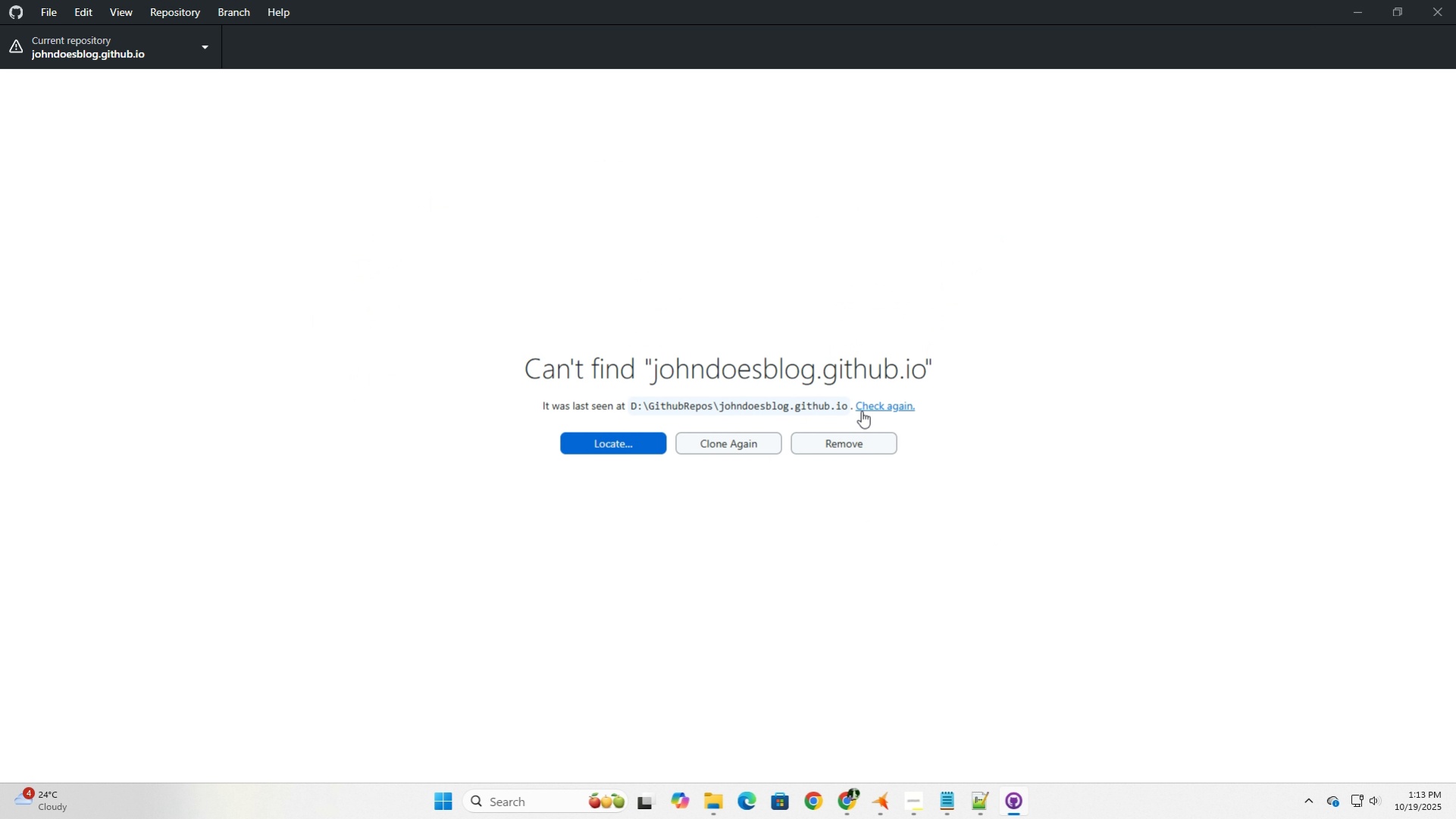 
left_click([871, 410])
 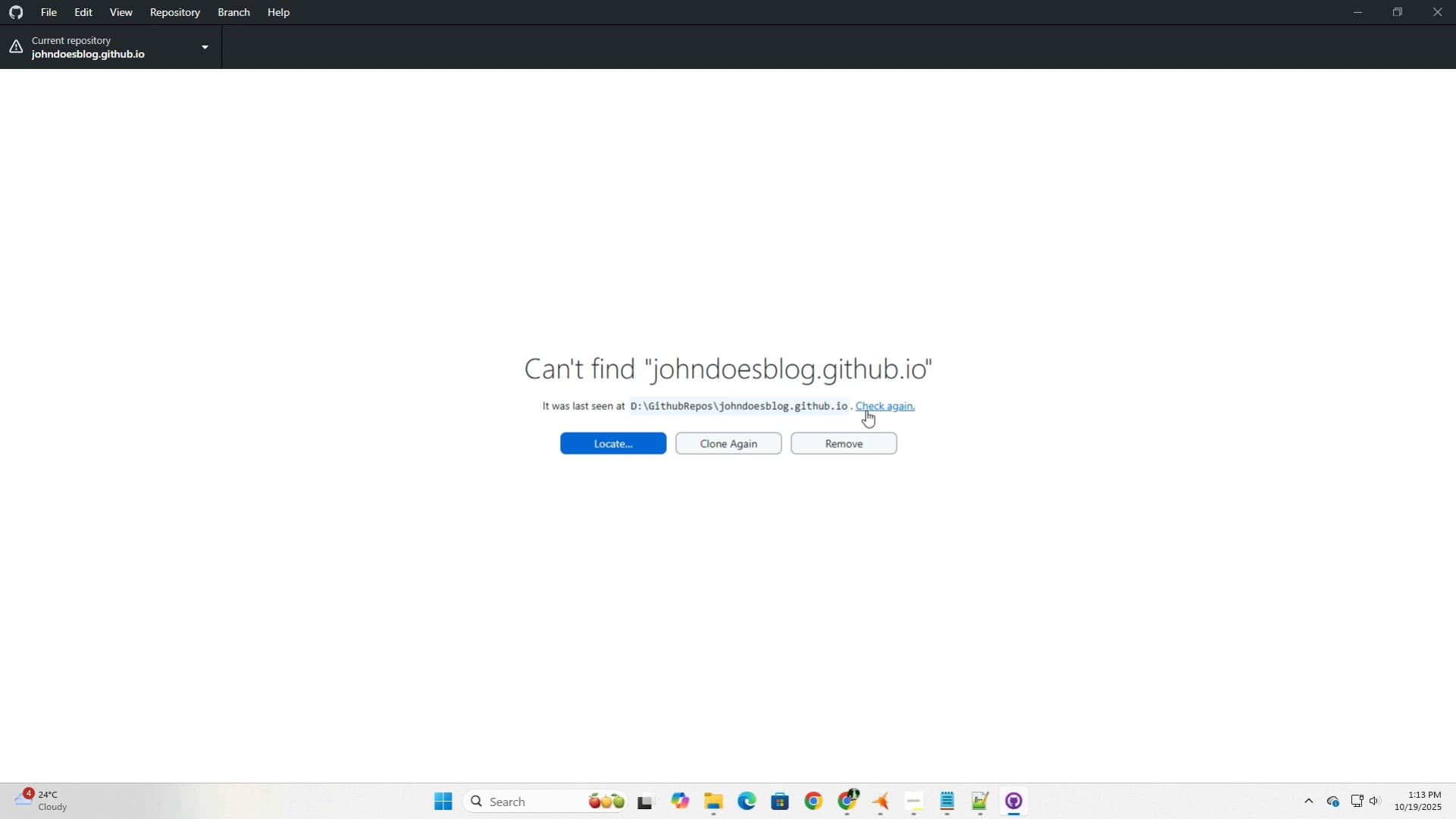 
left_click([871, 410])
 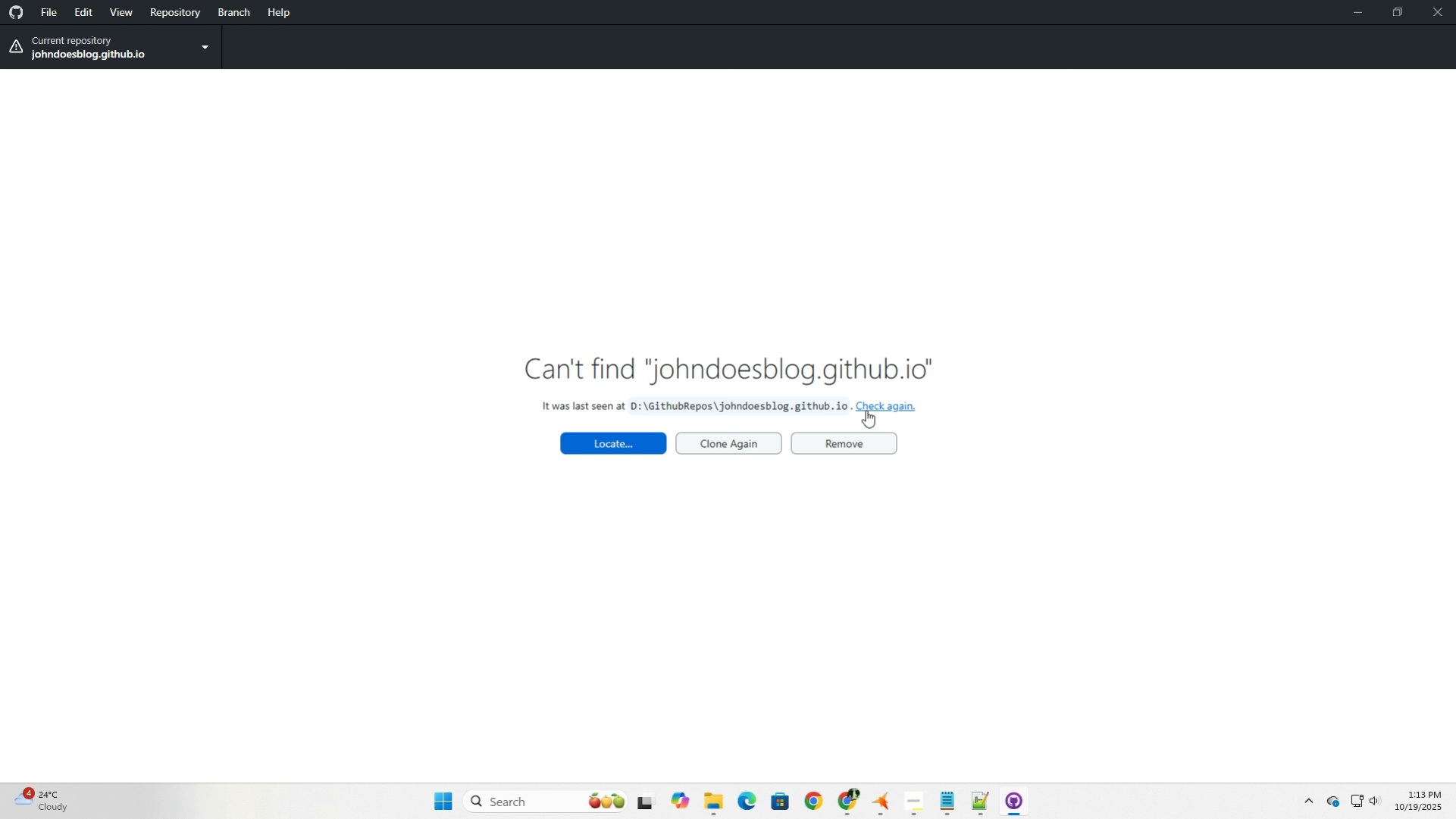 
left_click([871, 410])
 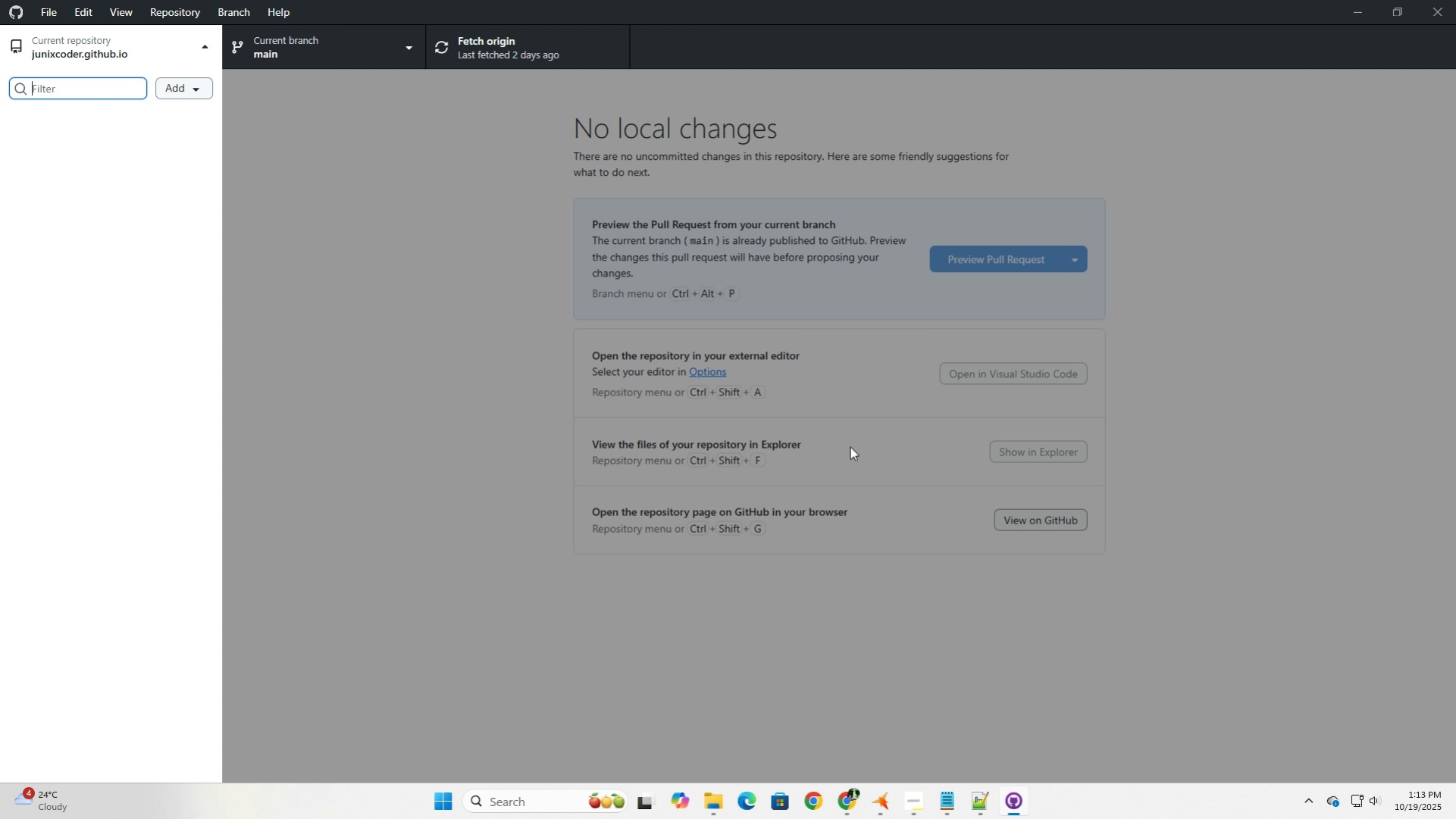 
left_click([850, 446])
 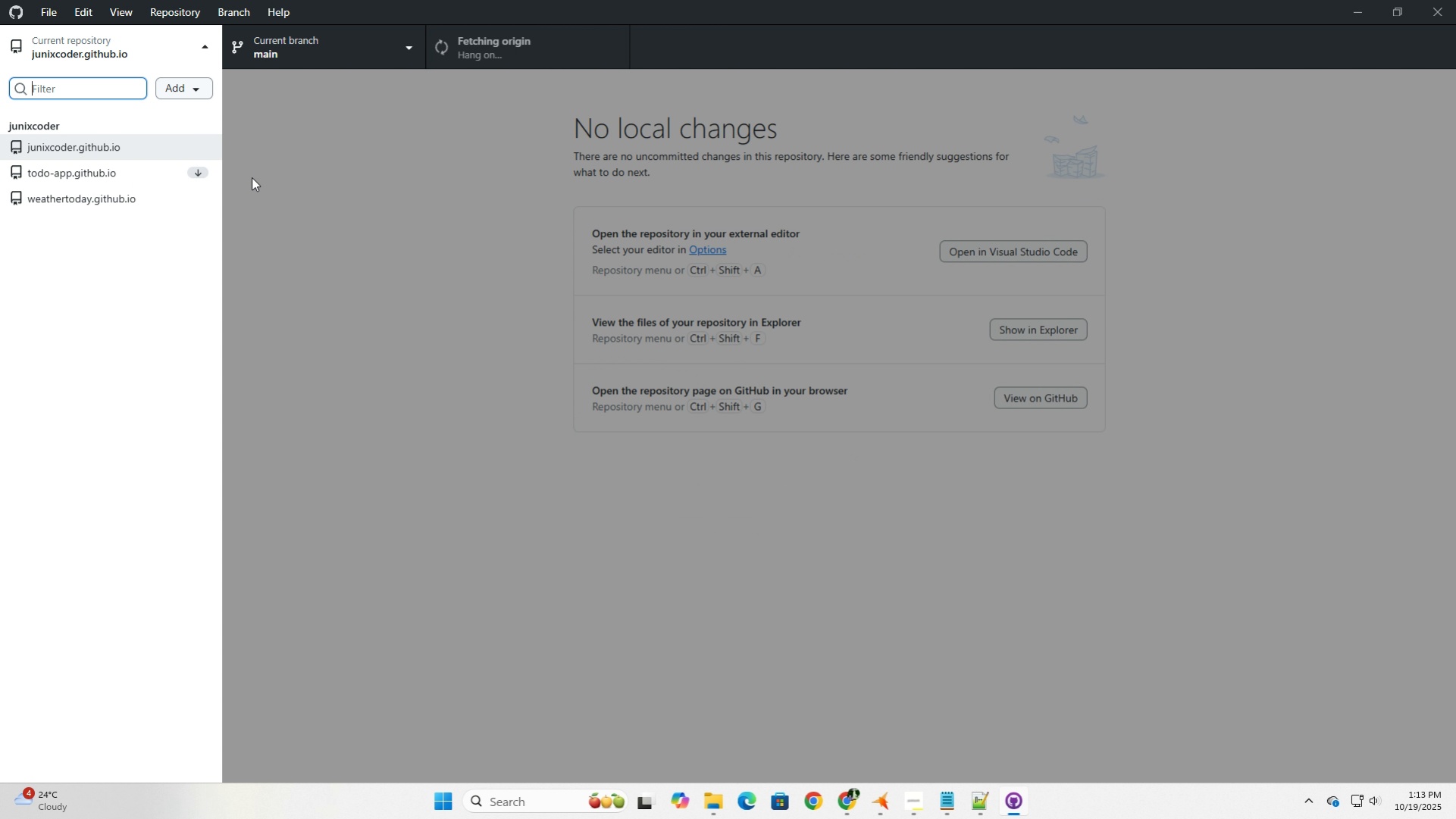 
left_click([309, 170])
 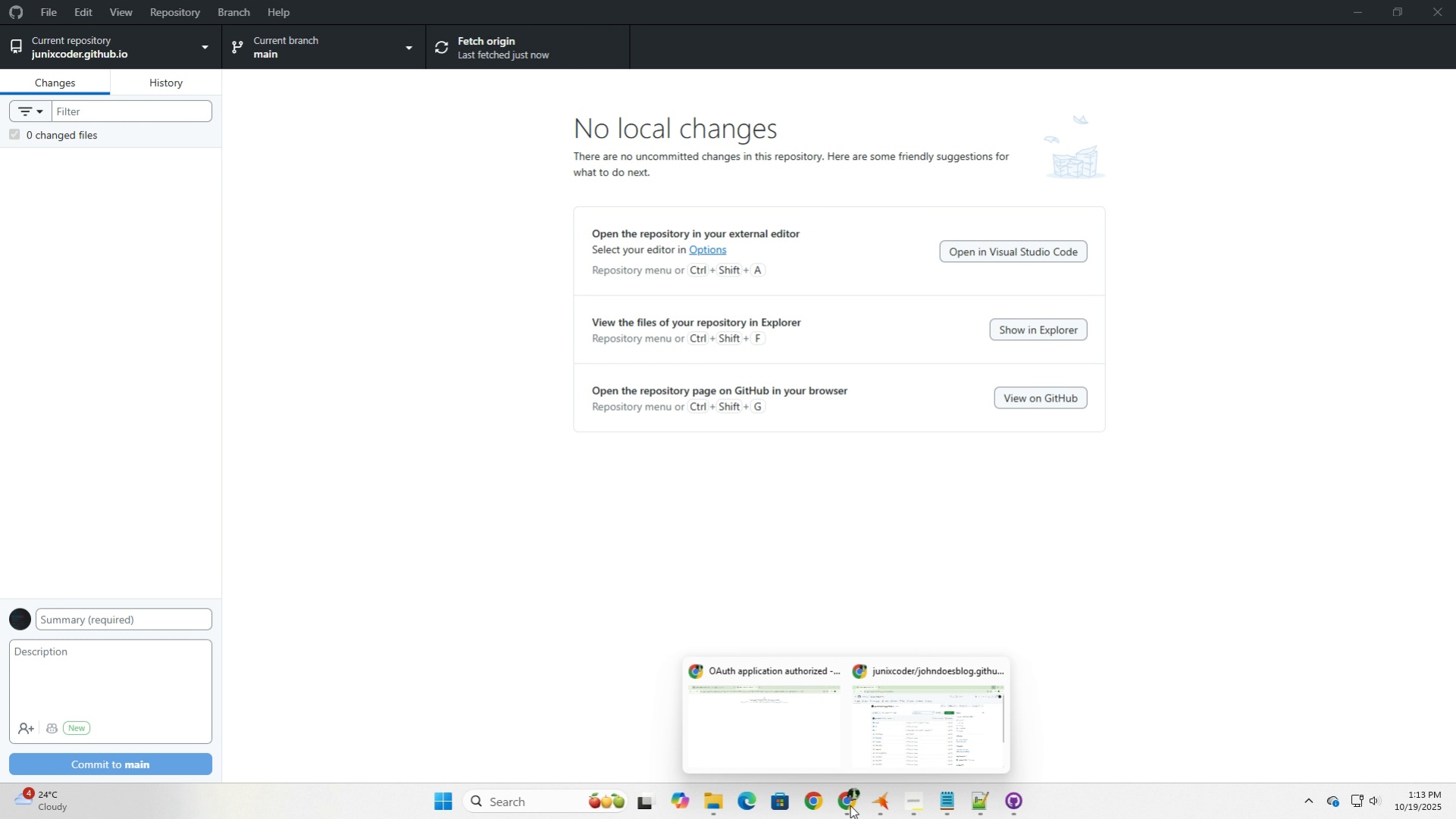 
wait(5.25)
 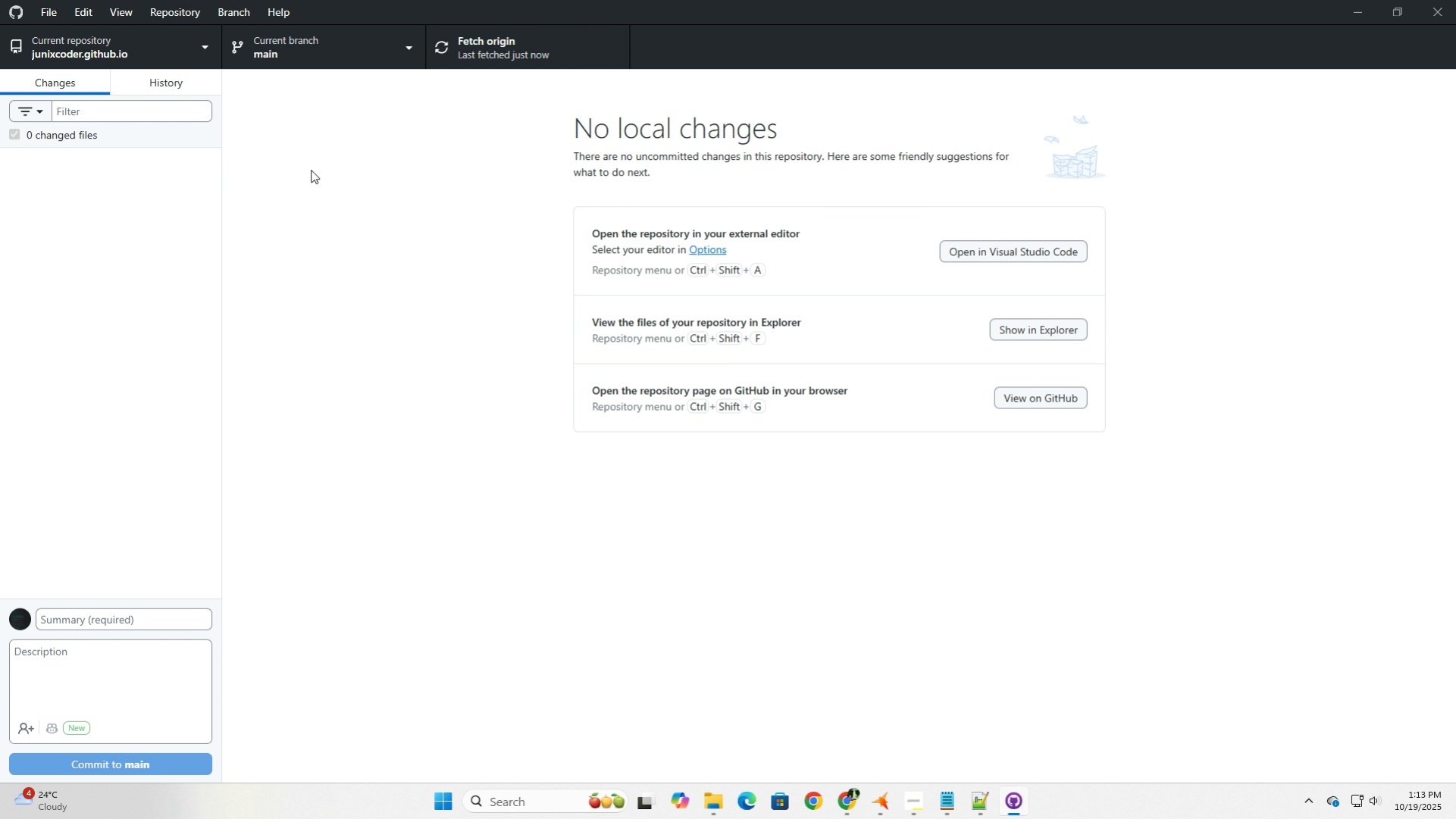 
left_click([922, 794])